 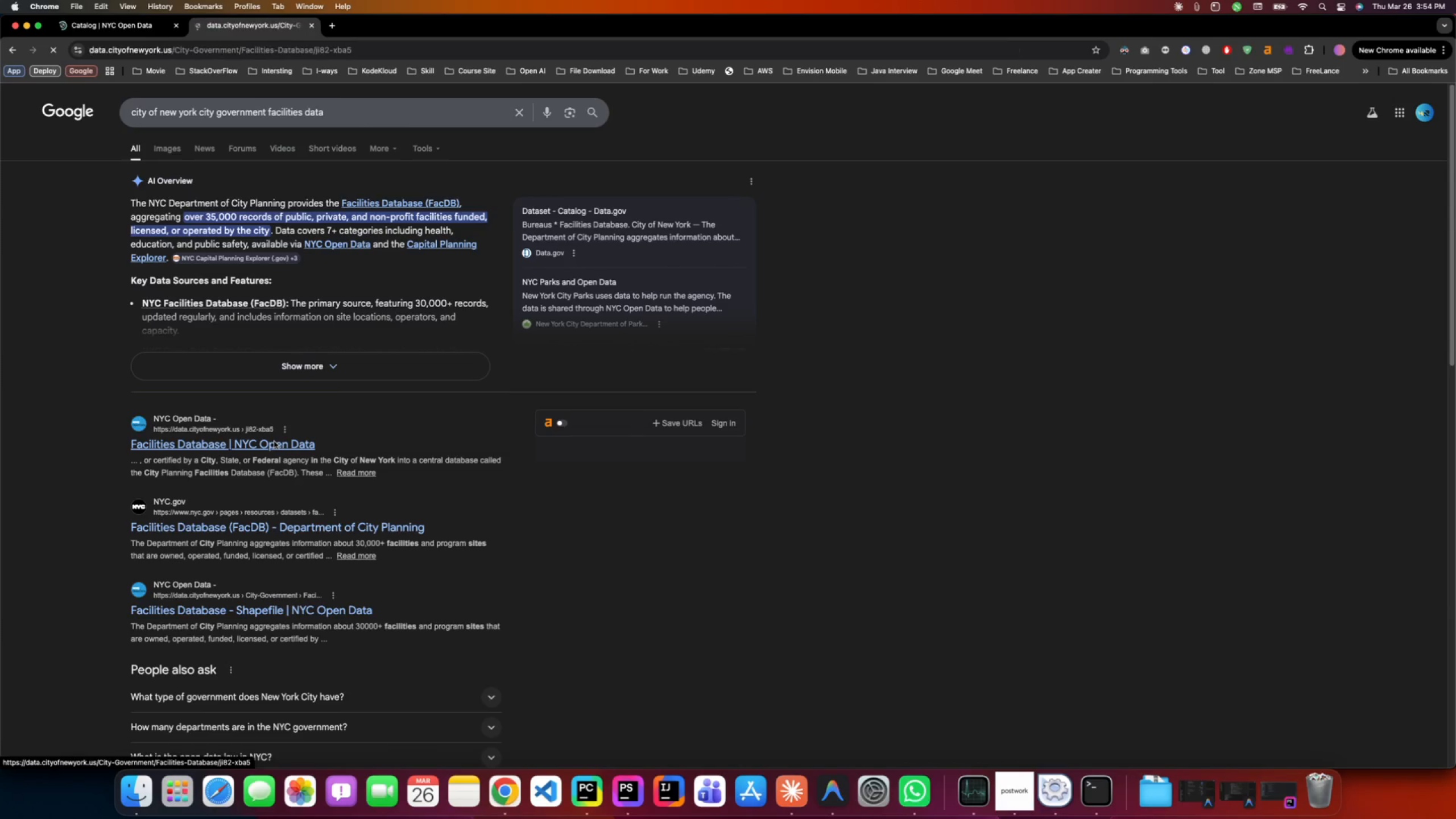 
left_click([416, 48])
 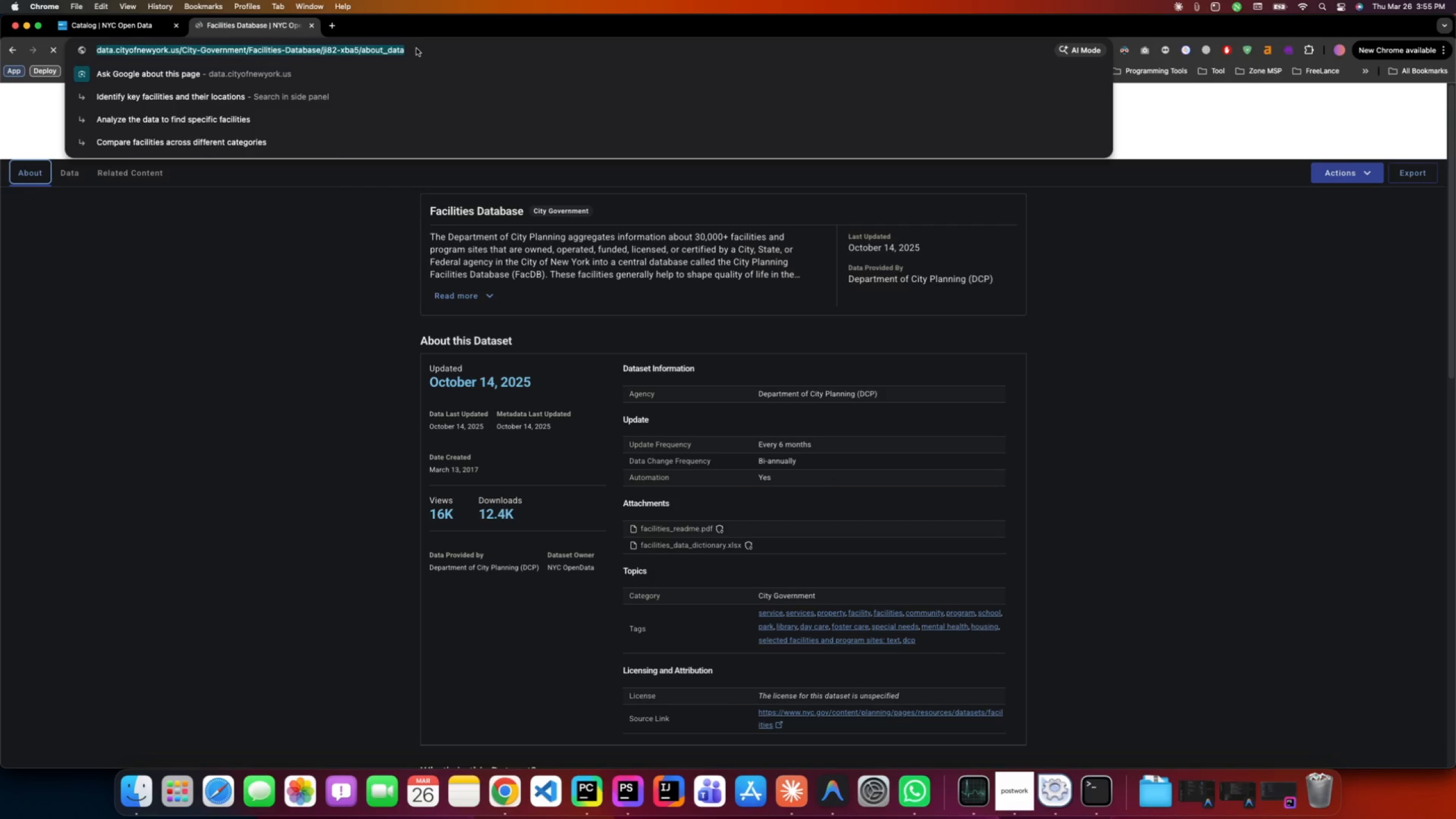 
key(Meta+C)
 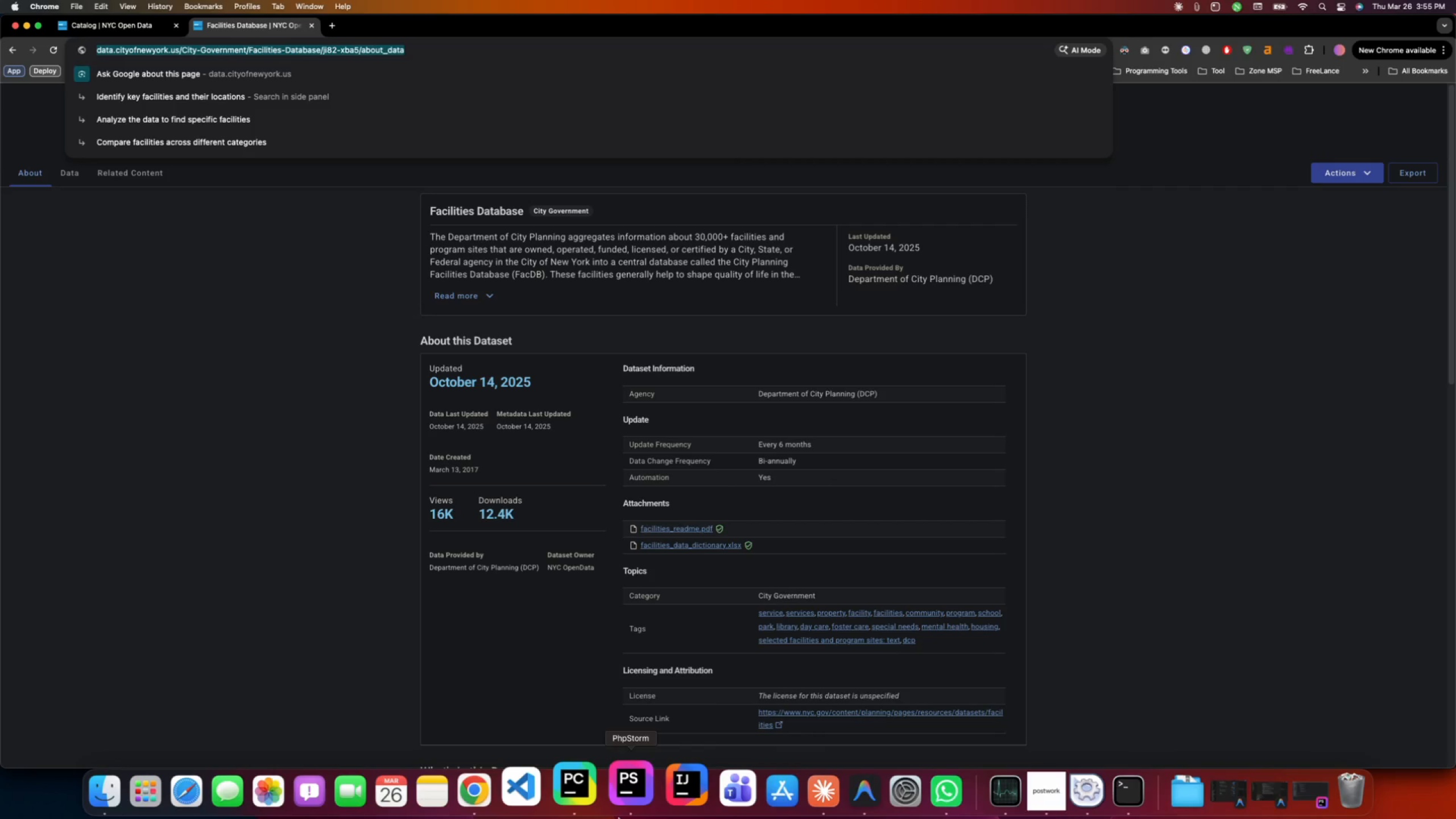 
left_click([595, 798])
 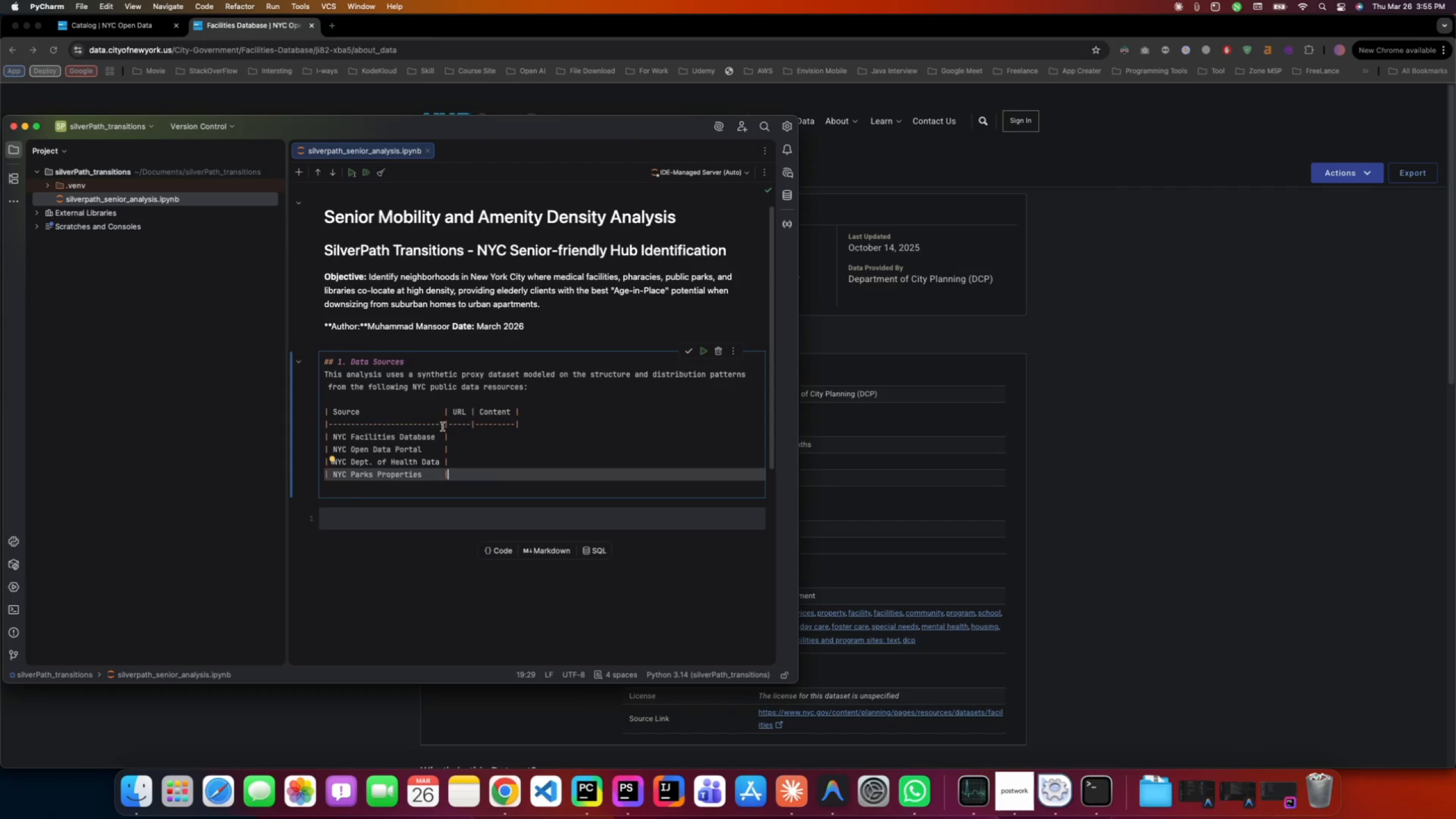 
left_click([459, 436])
 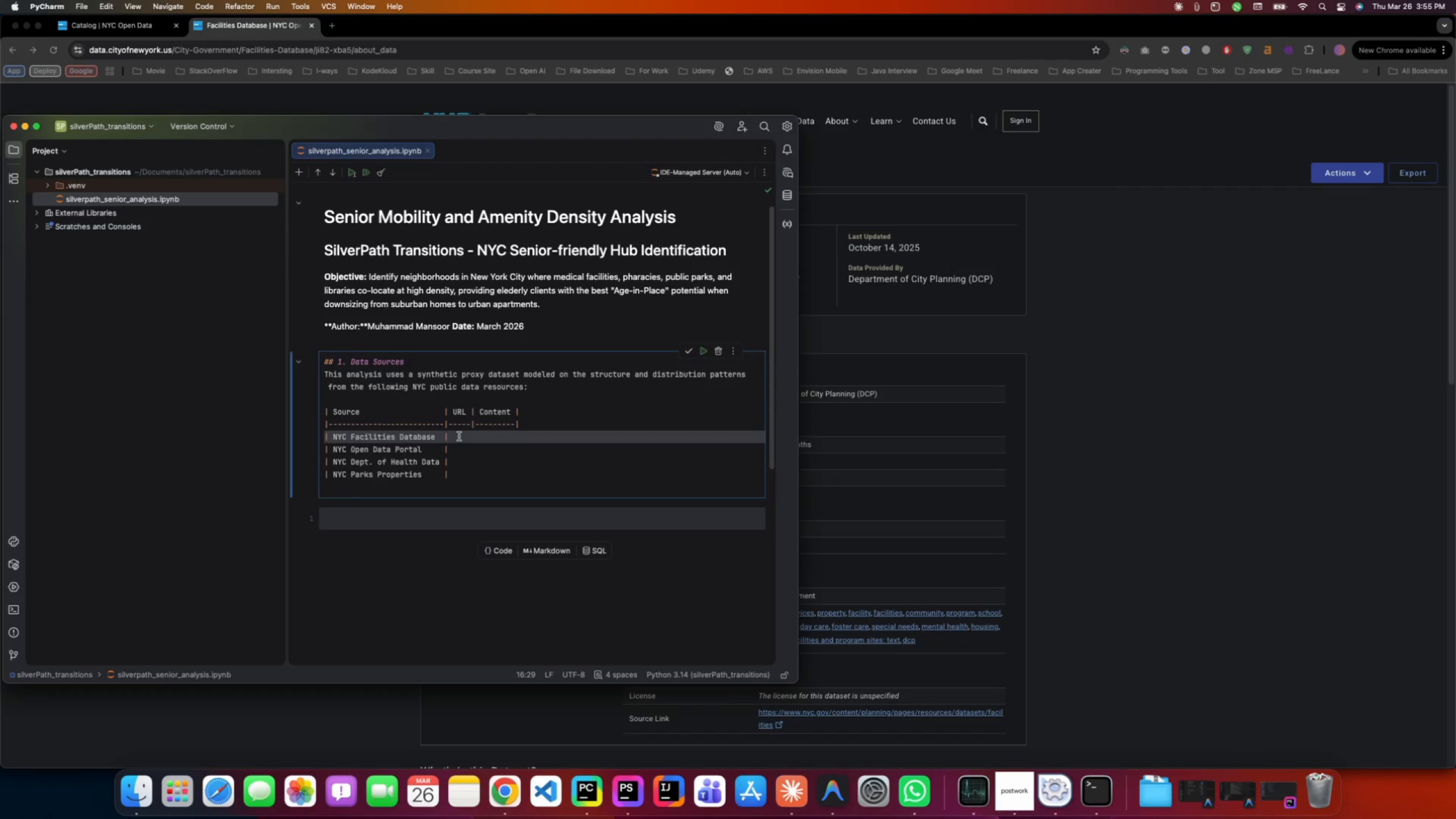 
key(Space)
 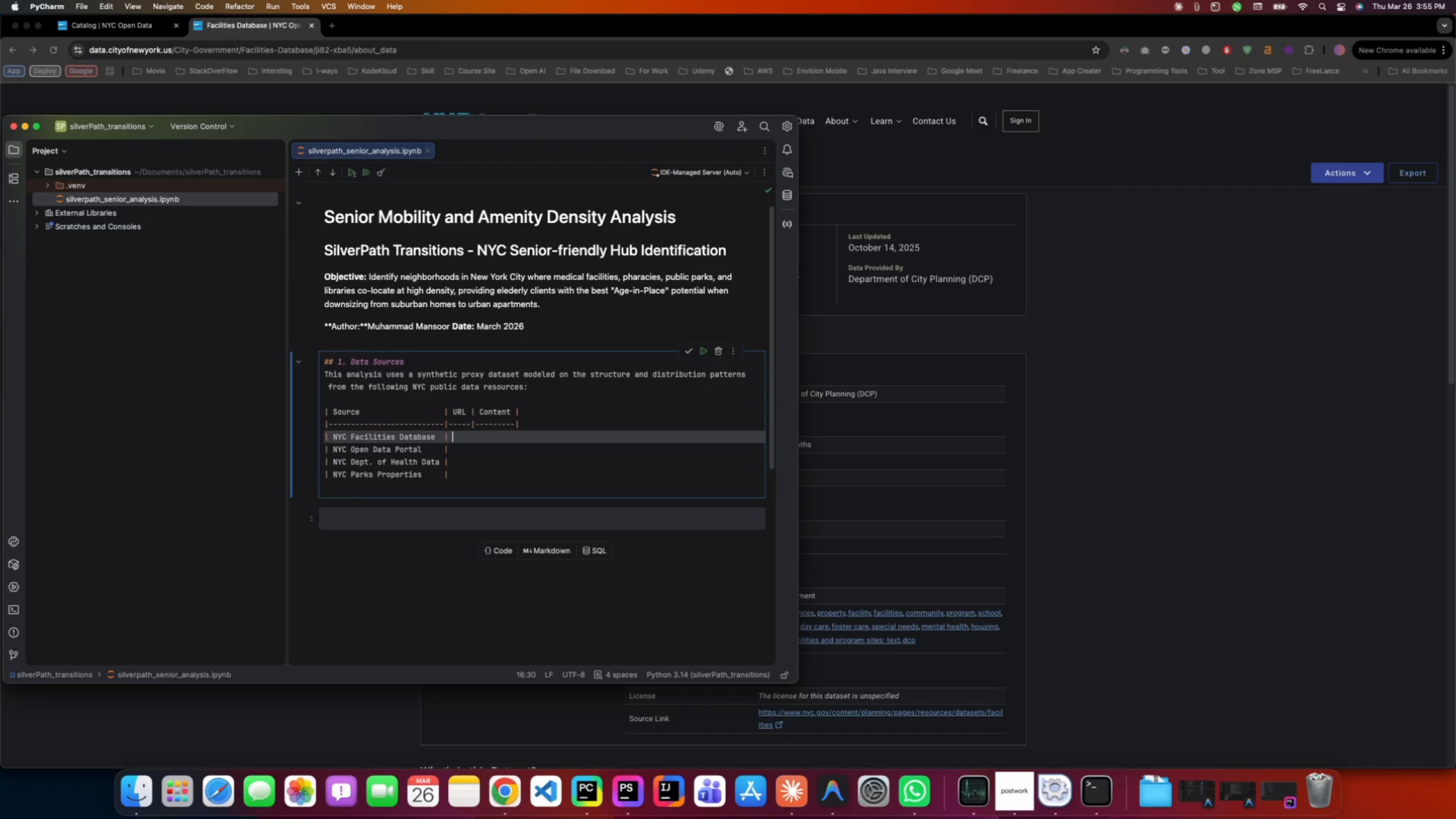 
key(Shift+Backslash)
 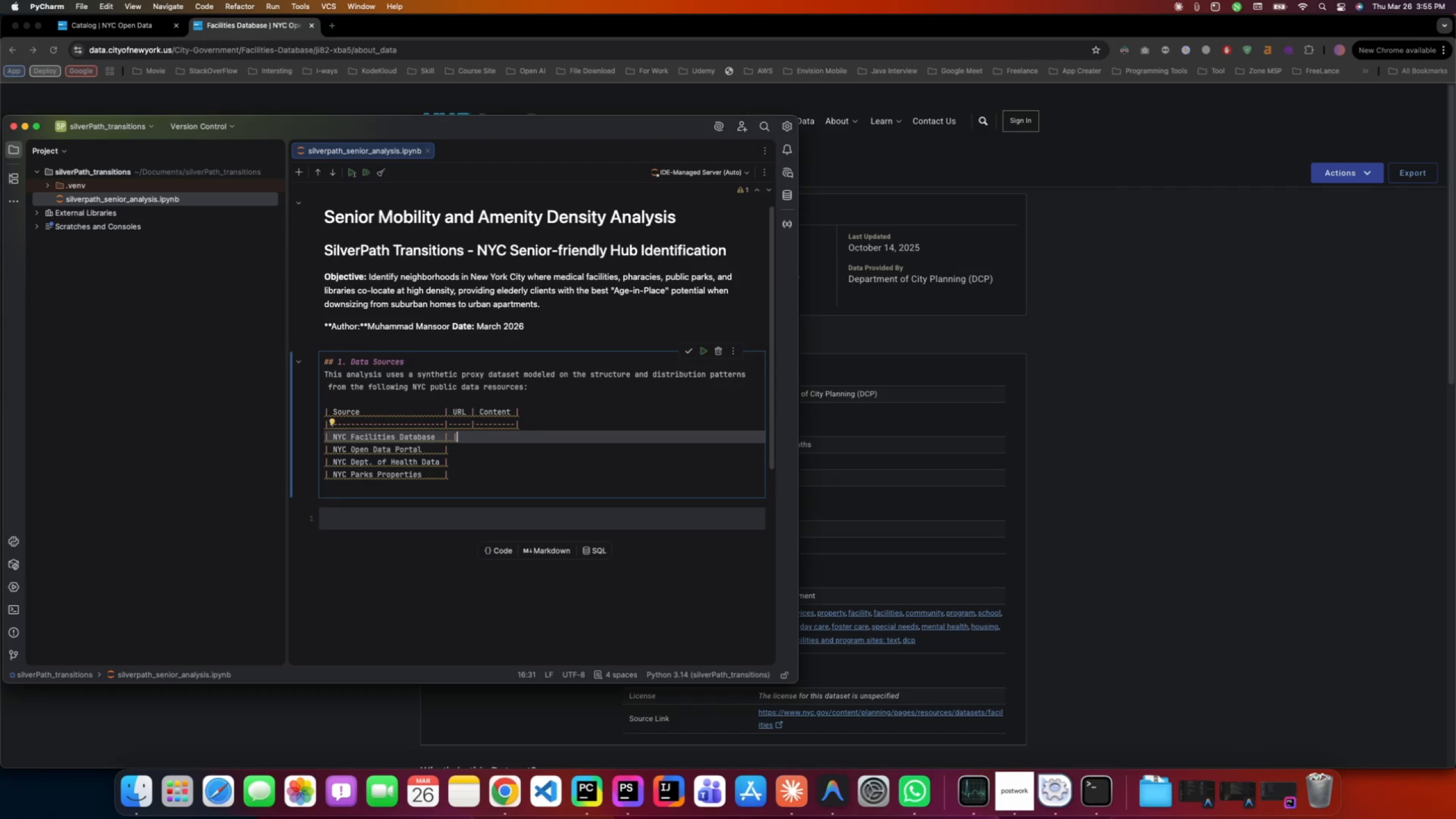 
key(Backspace)
 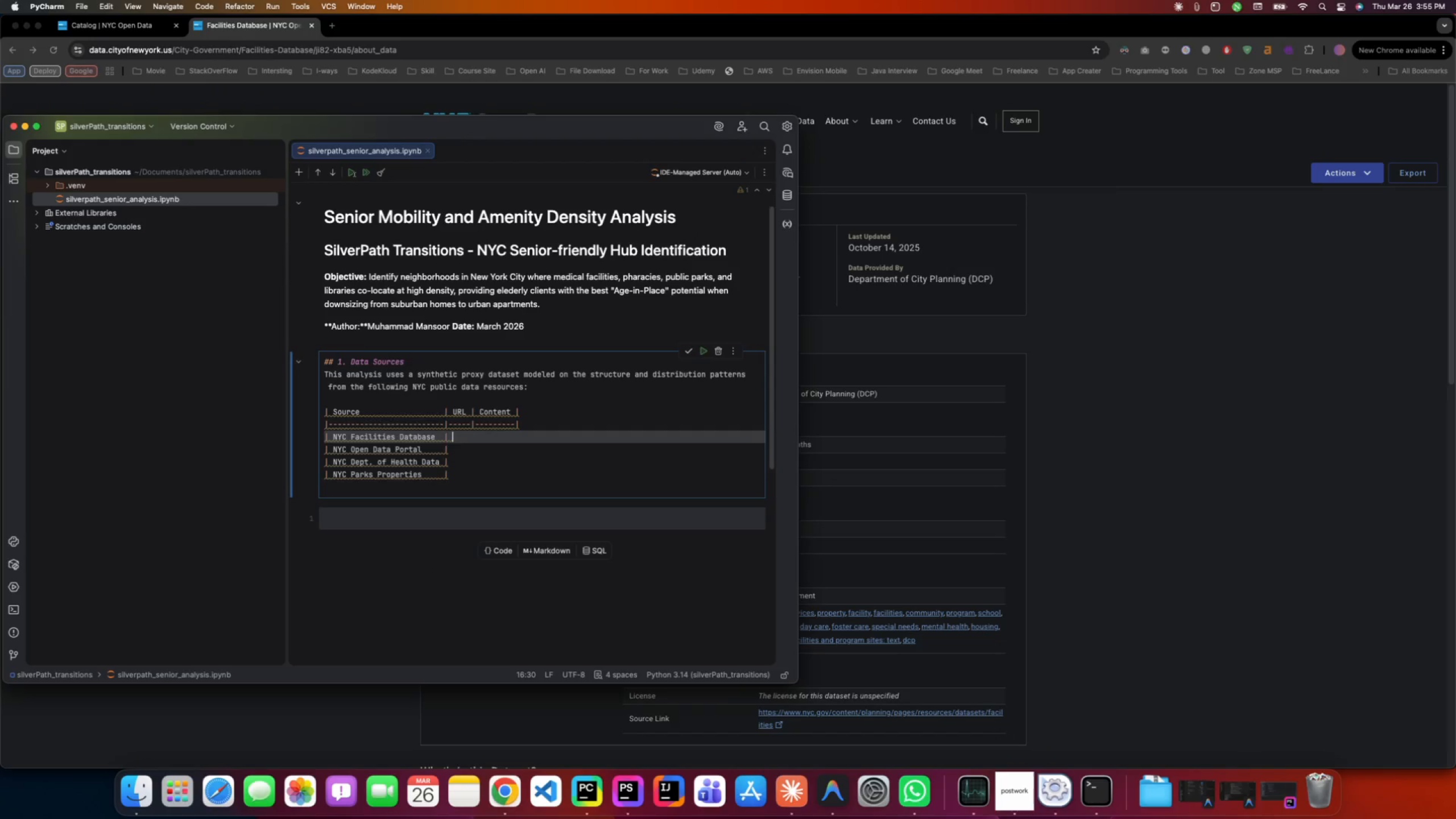 
key(Meta+V)
 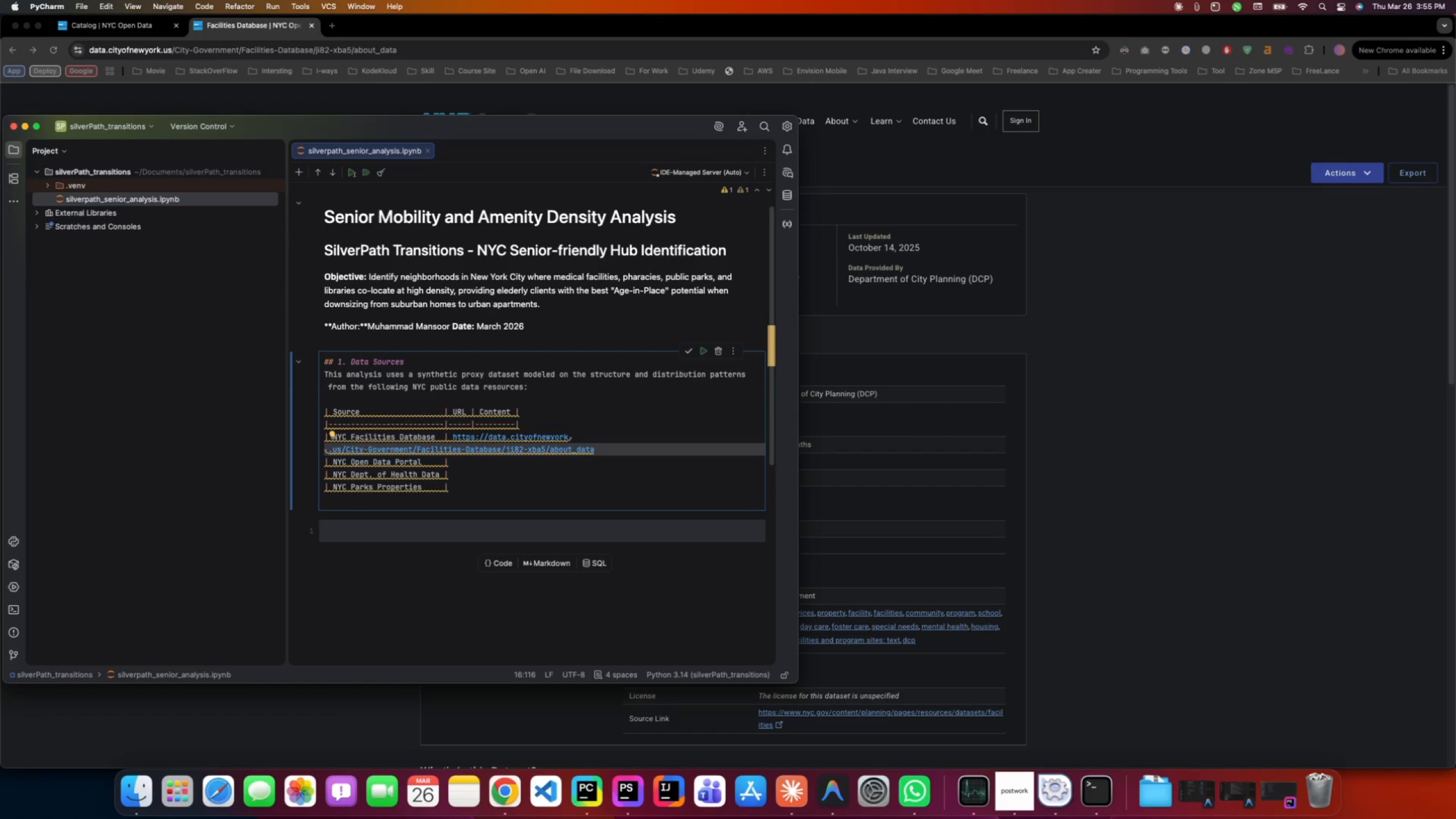 
key(Backspace)
 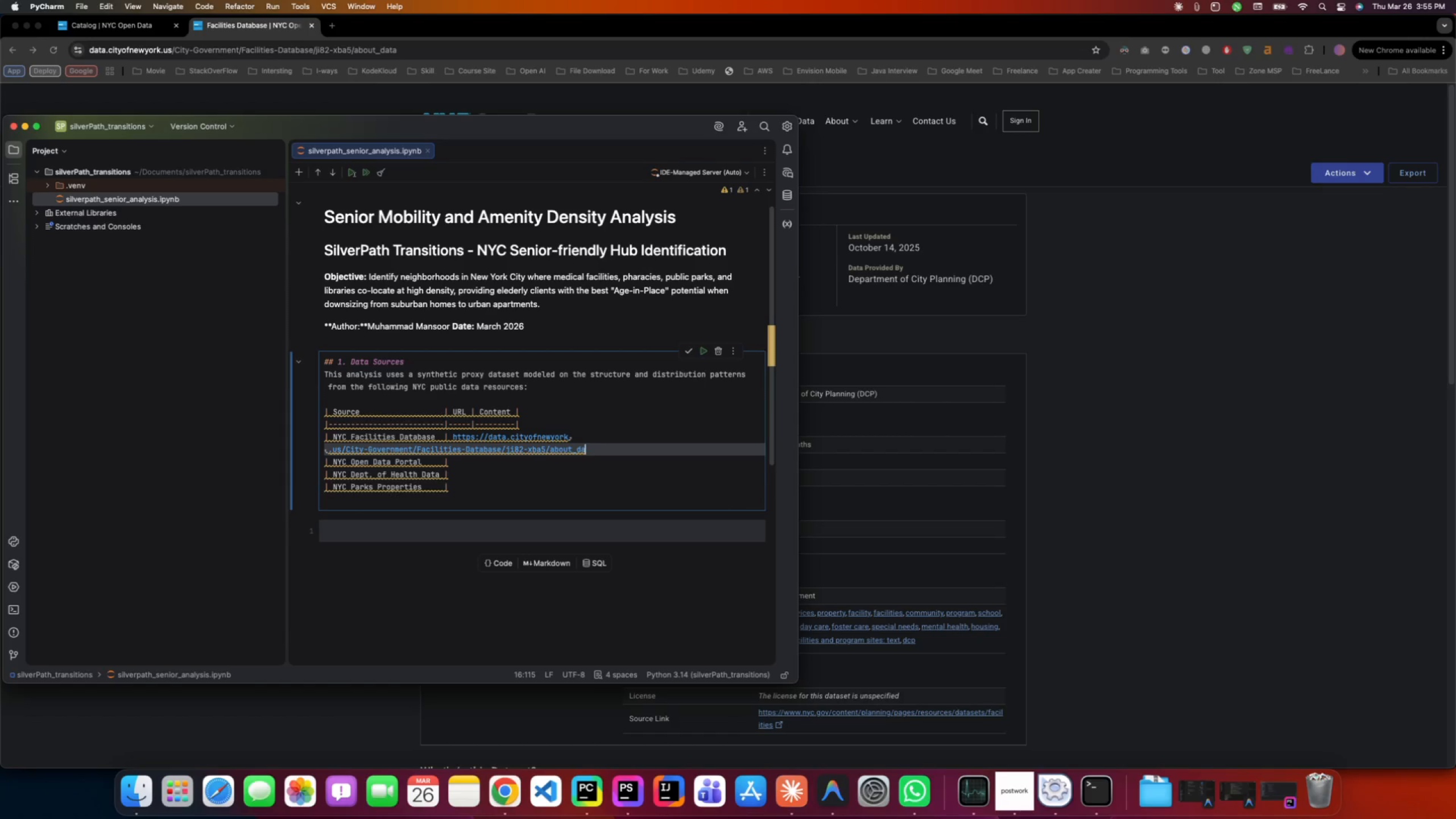 
key(Backspace)
 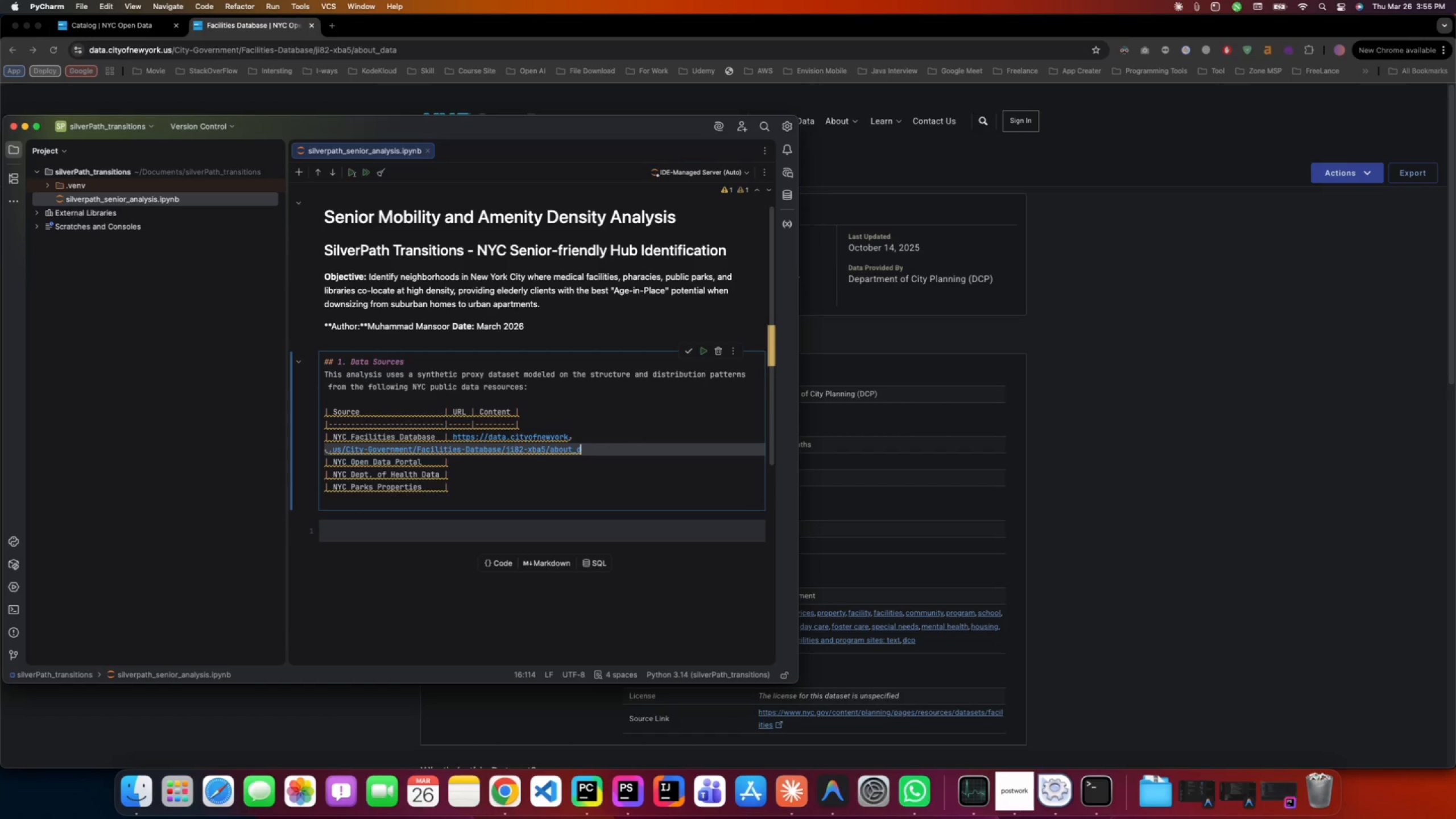 
key(Backspace)
 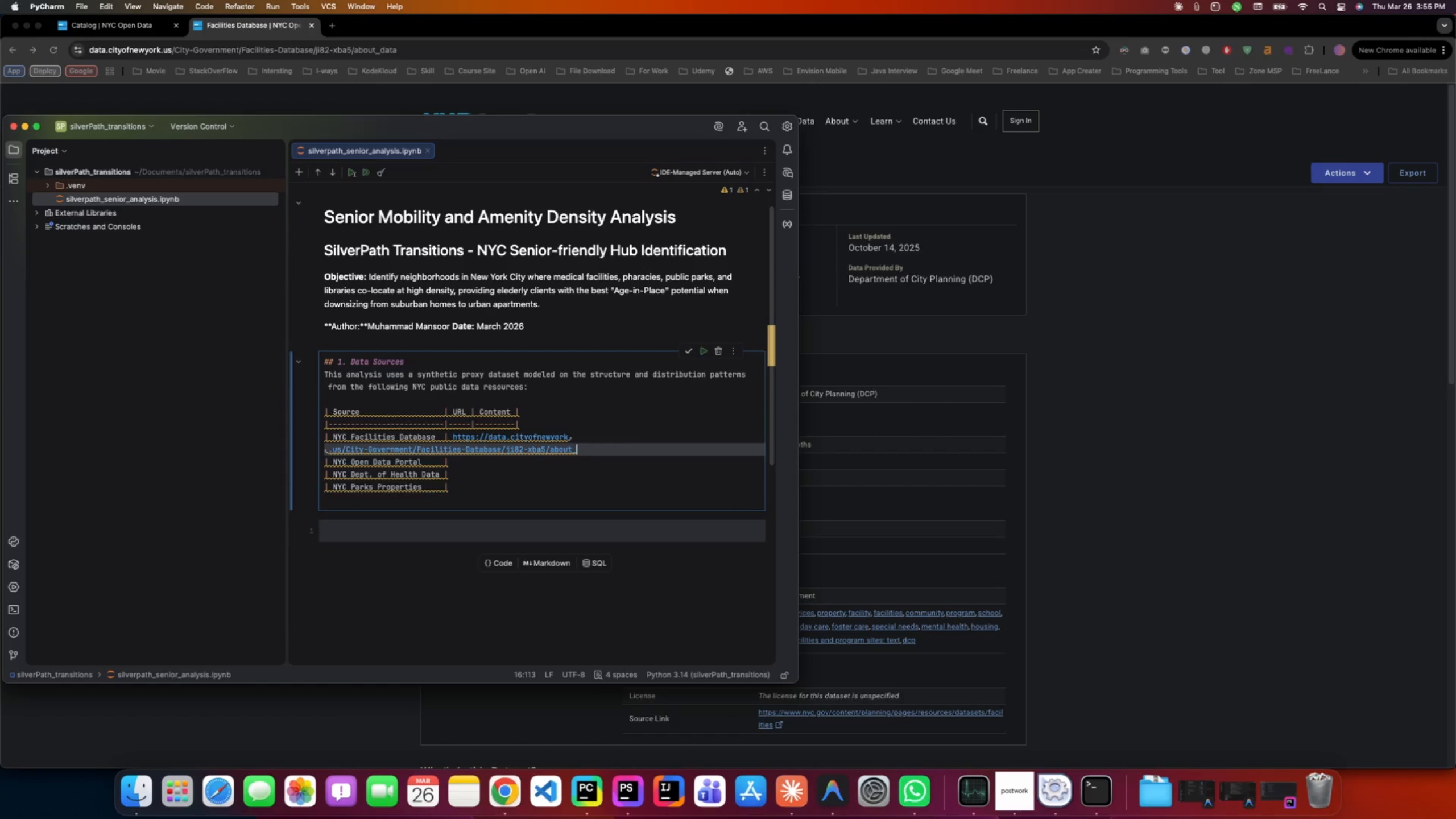 
key(Backspace)
 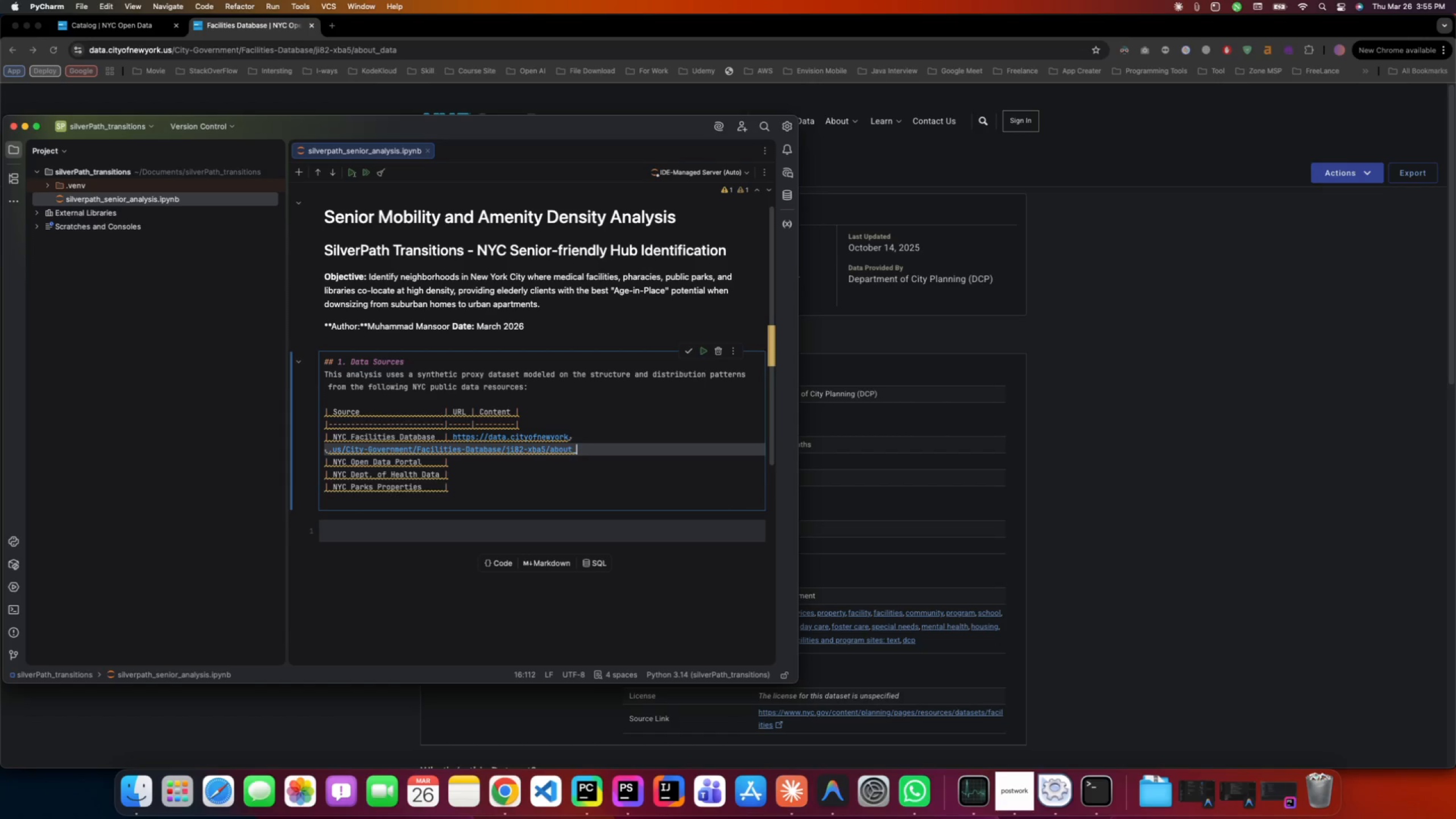 
key(Backspace)
 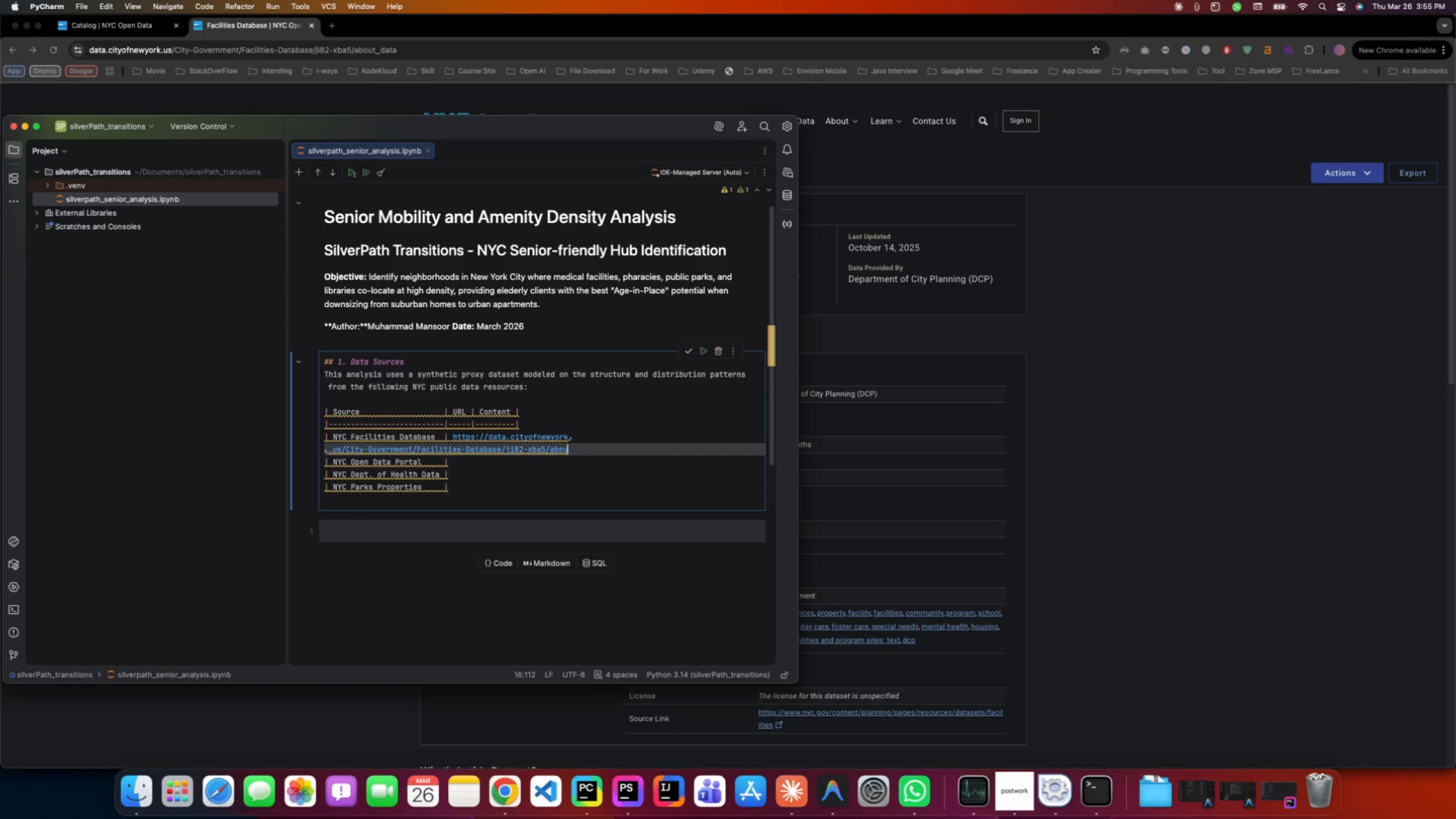 
key(Backspace)
 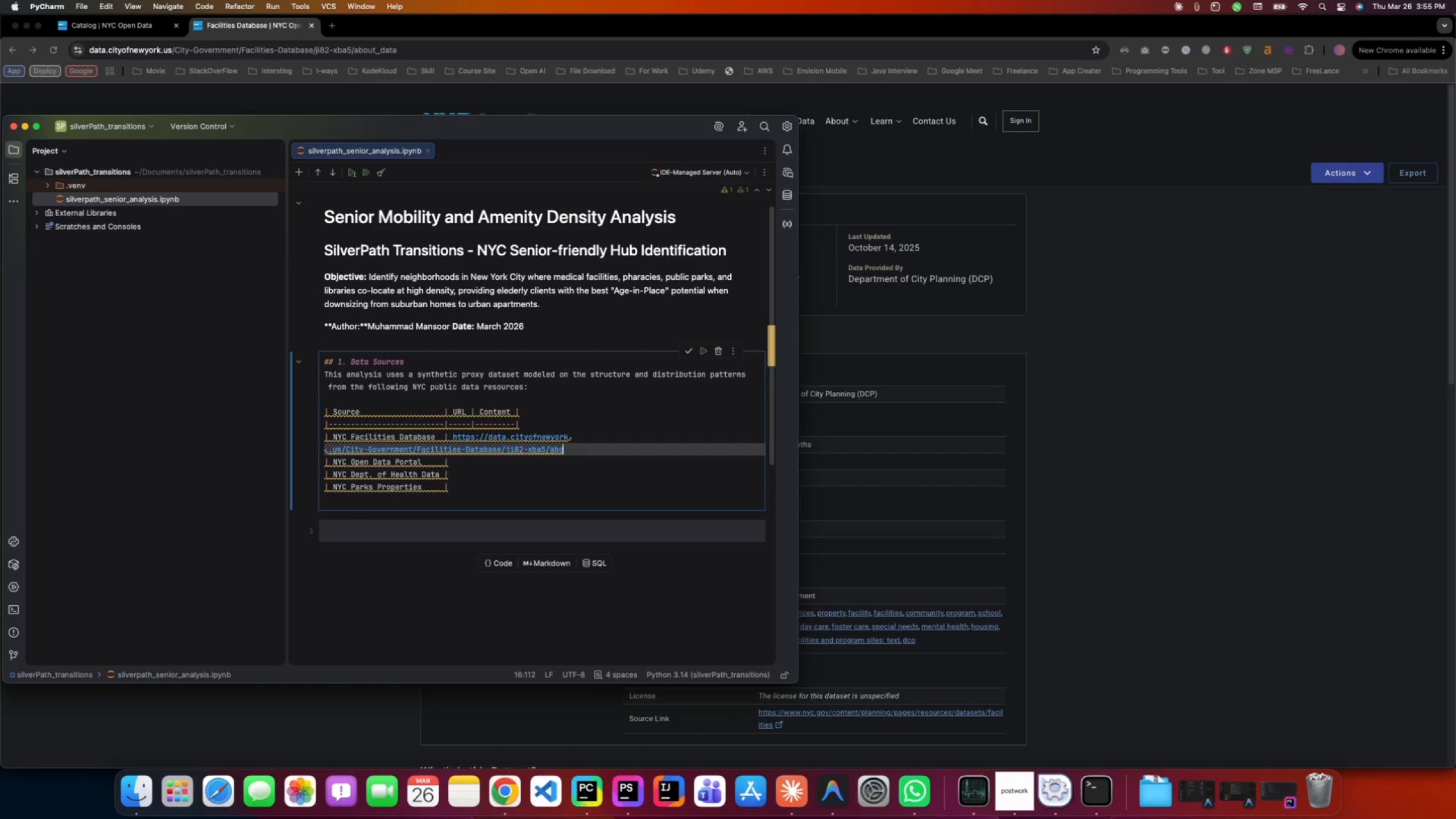 
key(Backspace)
 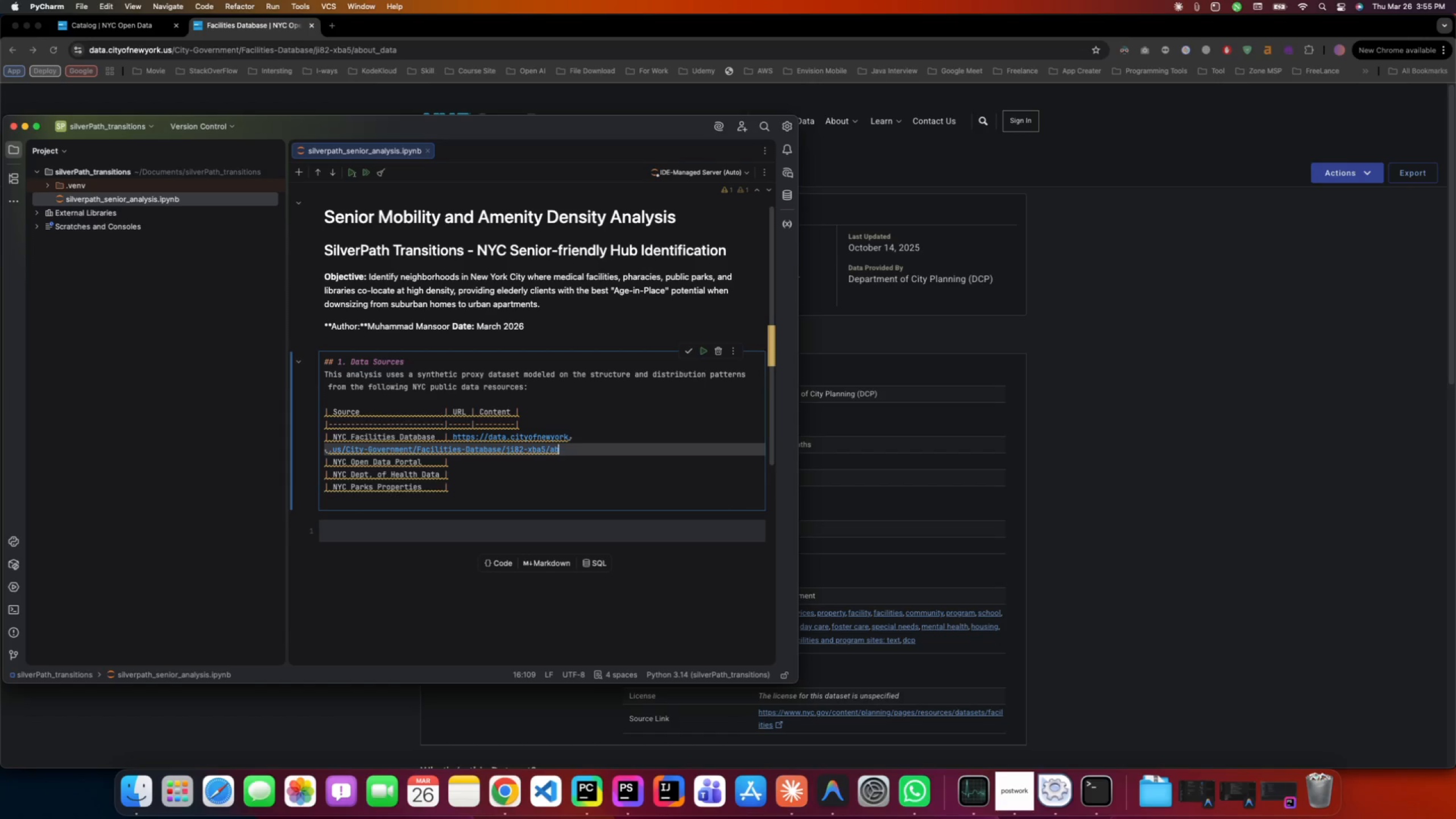 
key(Backspace)
 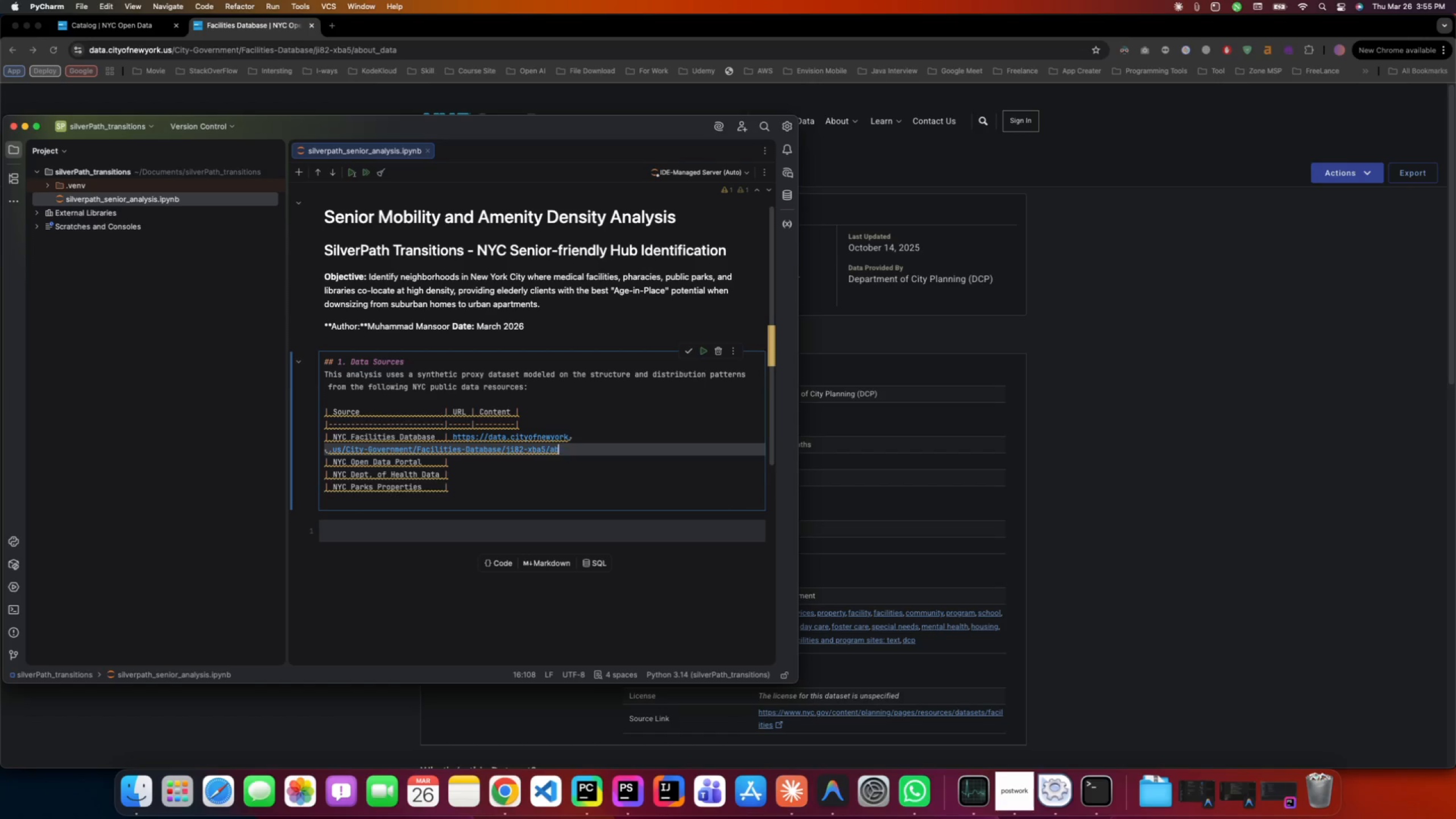 
key(Backspace)
 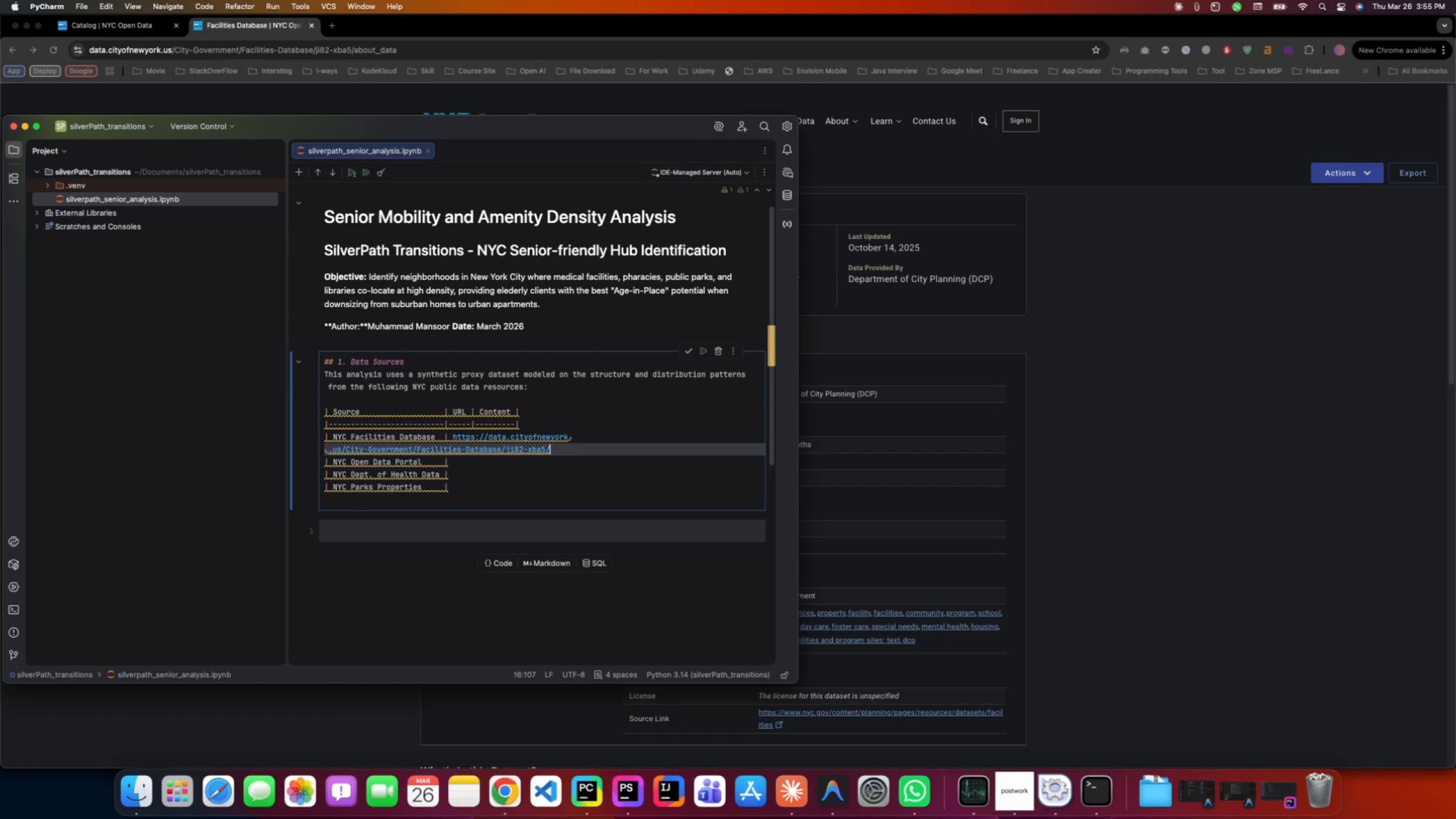 
key(Backspace)
 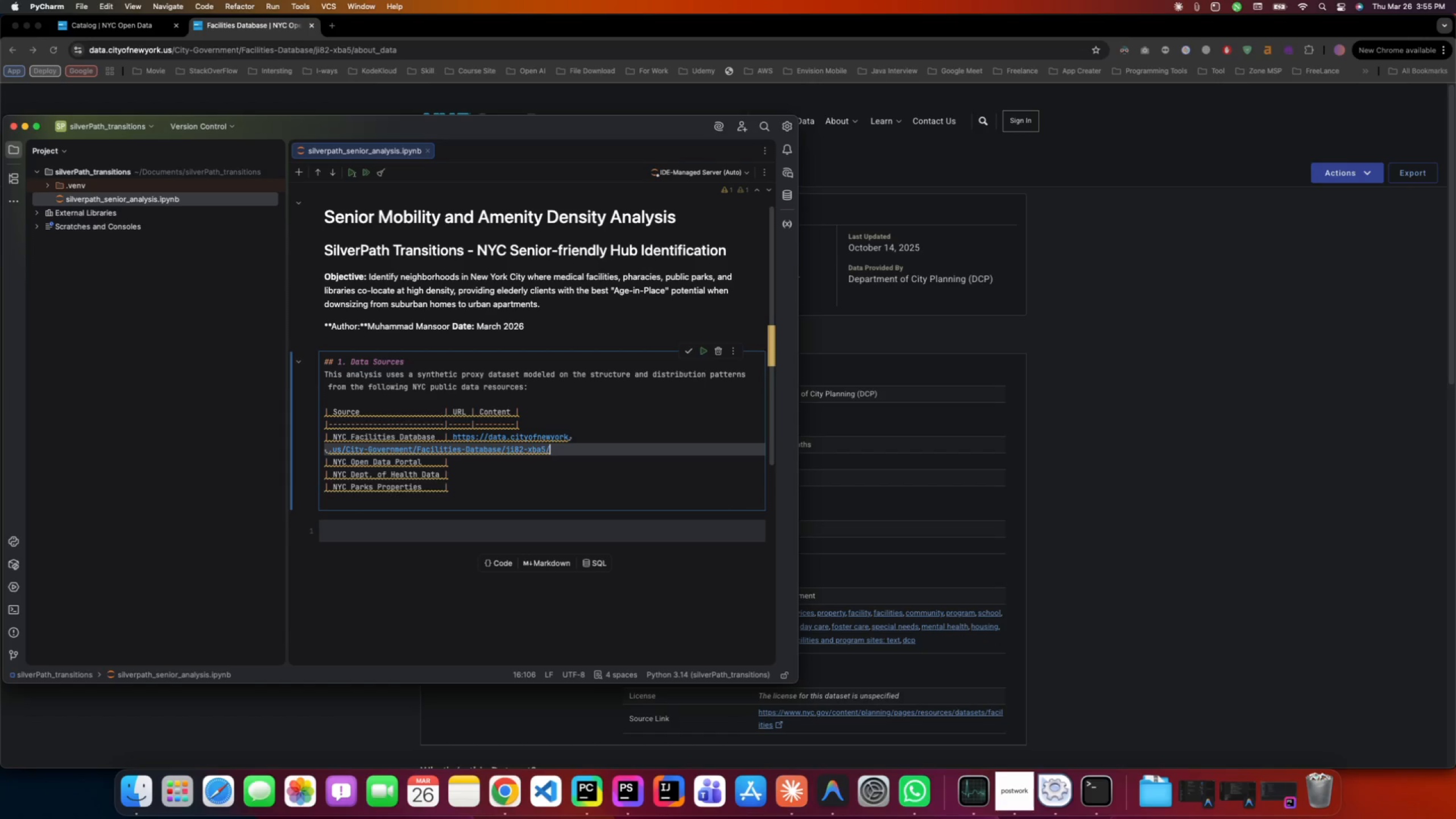 
key(Backspace)
 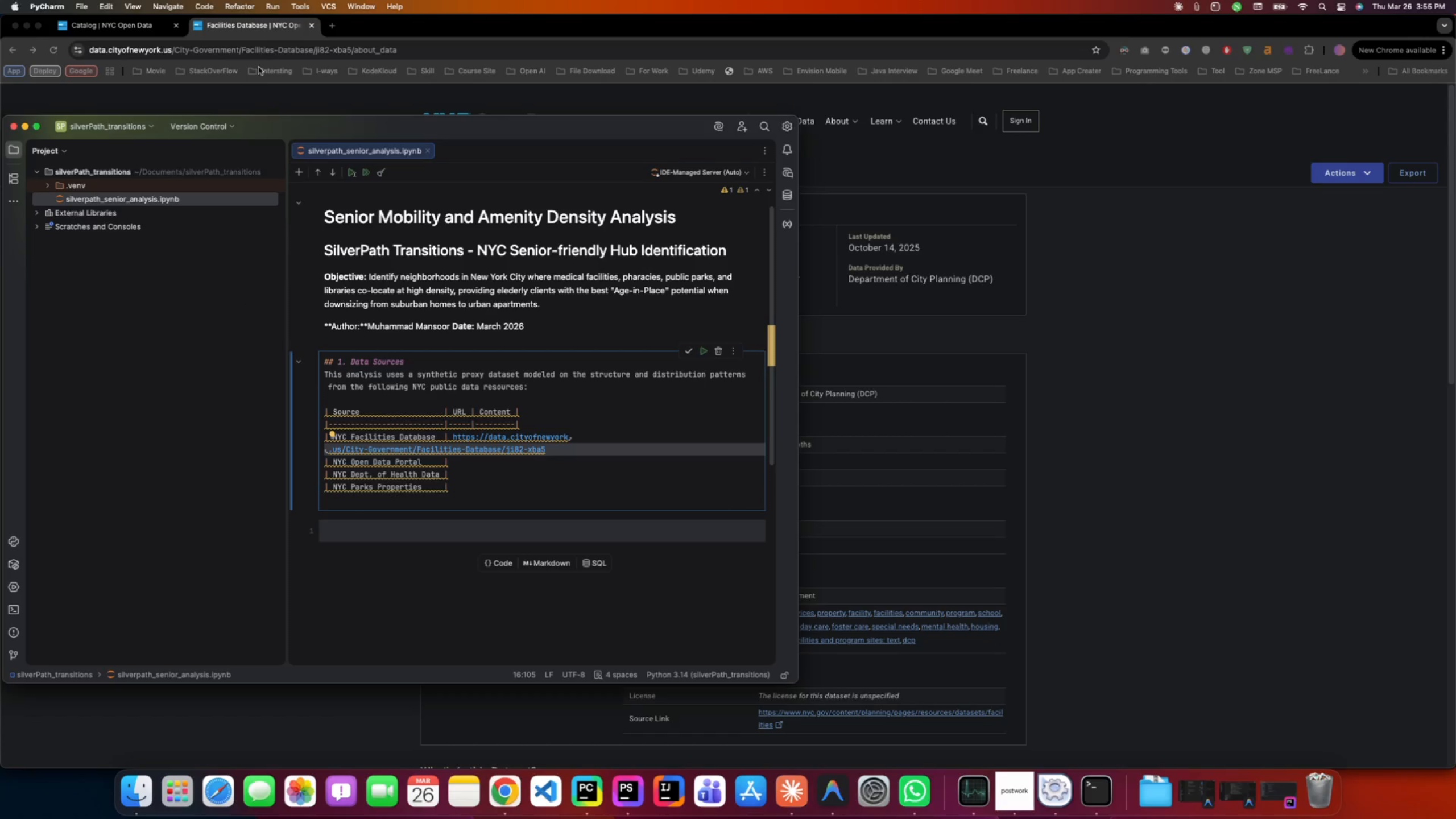 
wait(7.34)
 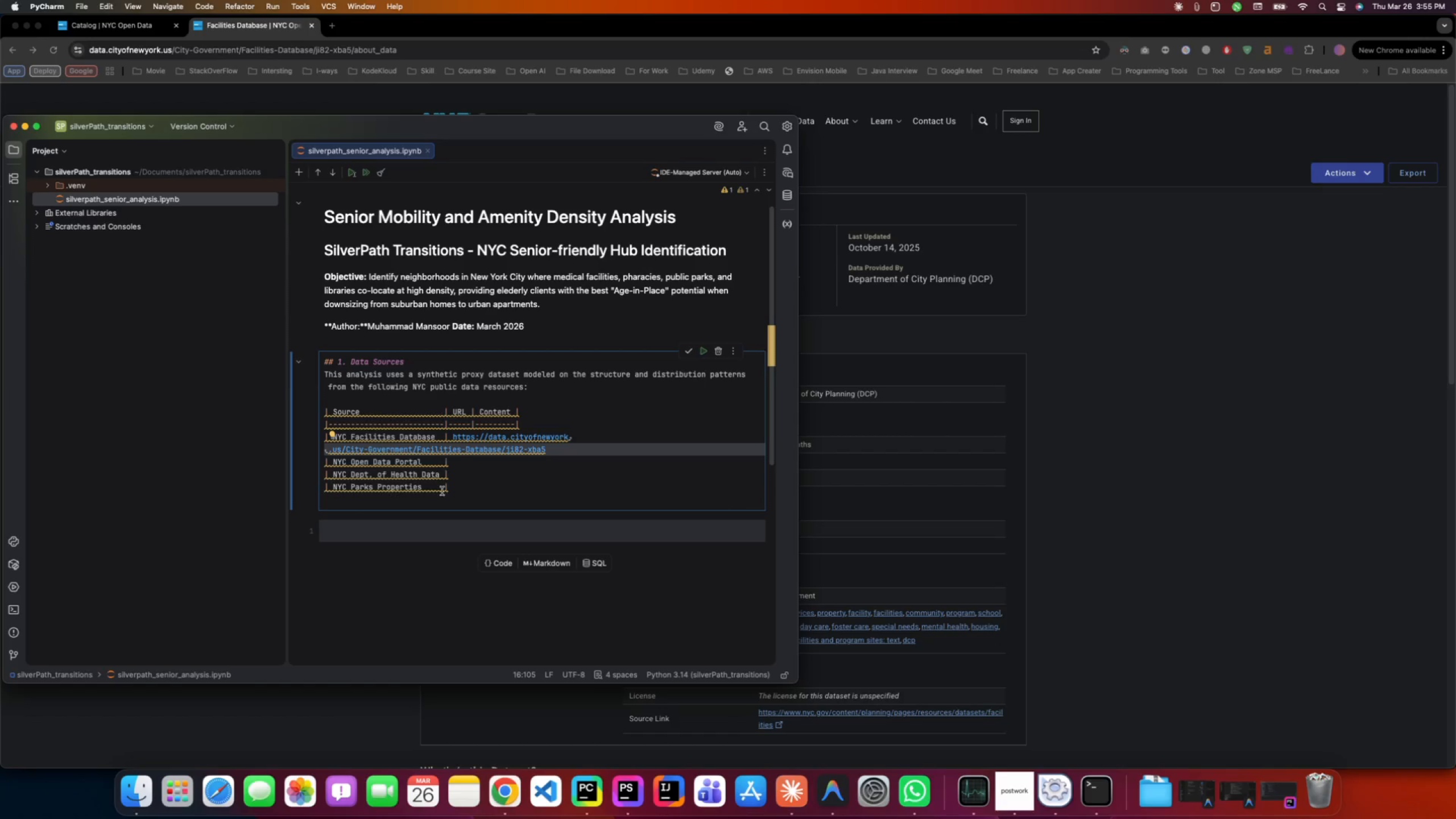 
left_click([111, 27])
 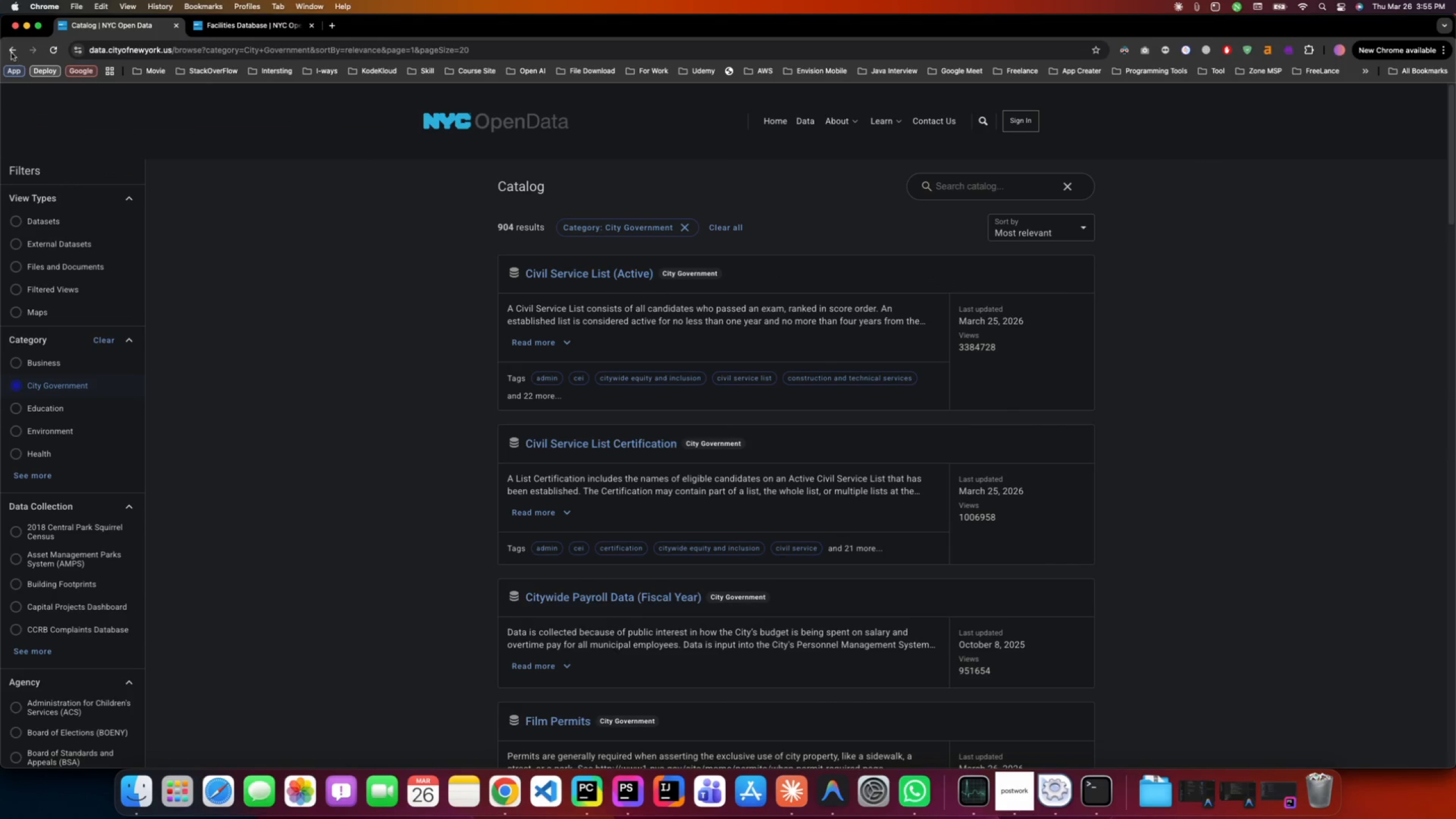 
left_click([11, 51])
 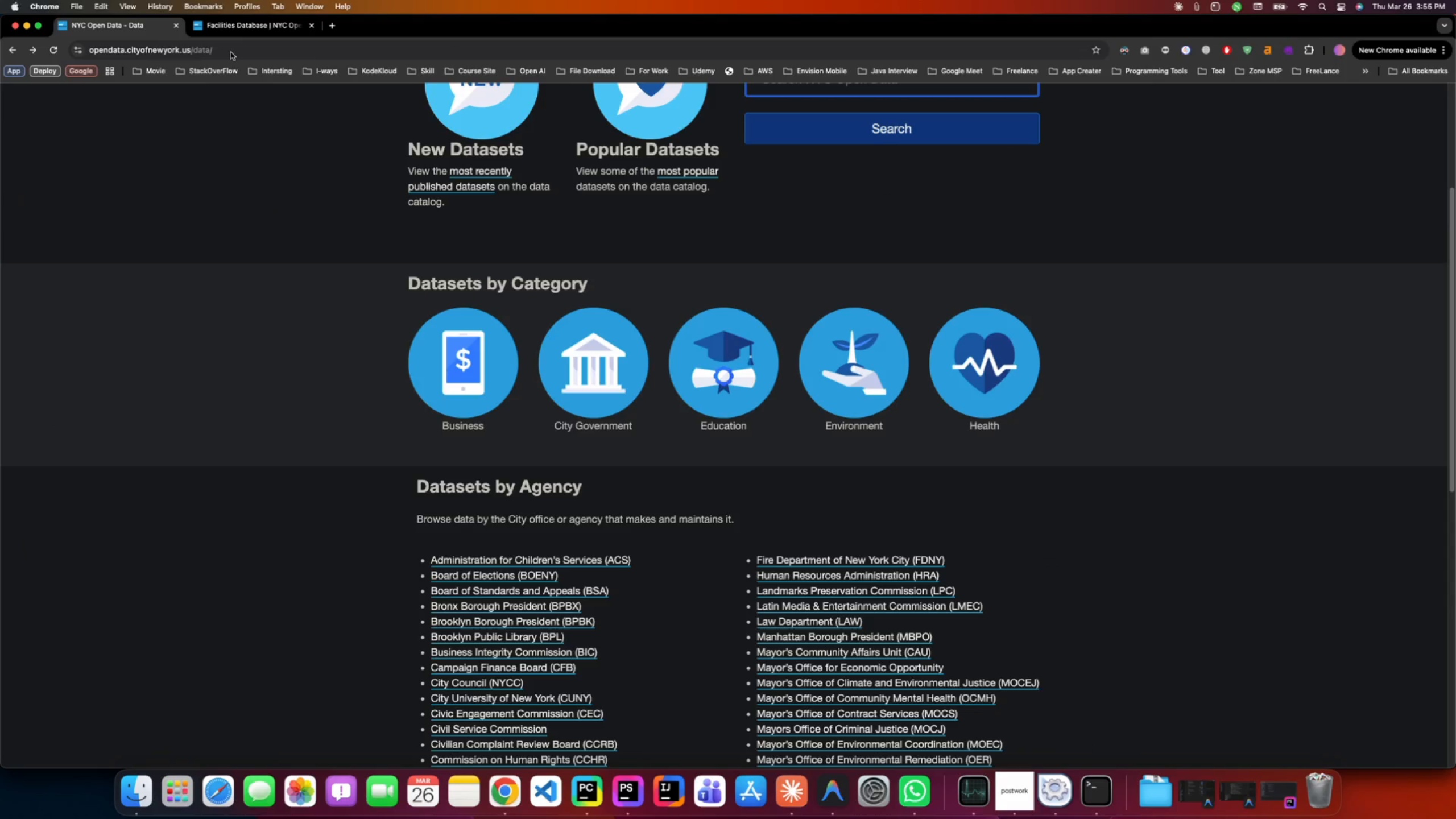 
left_click([231, 51])
 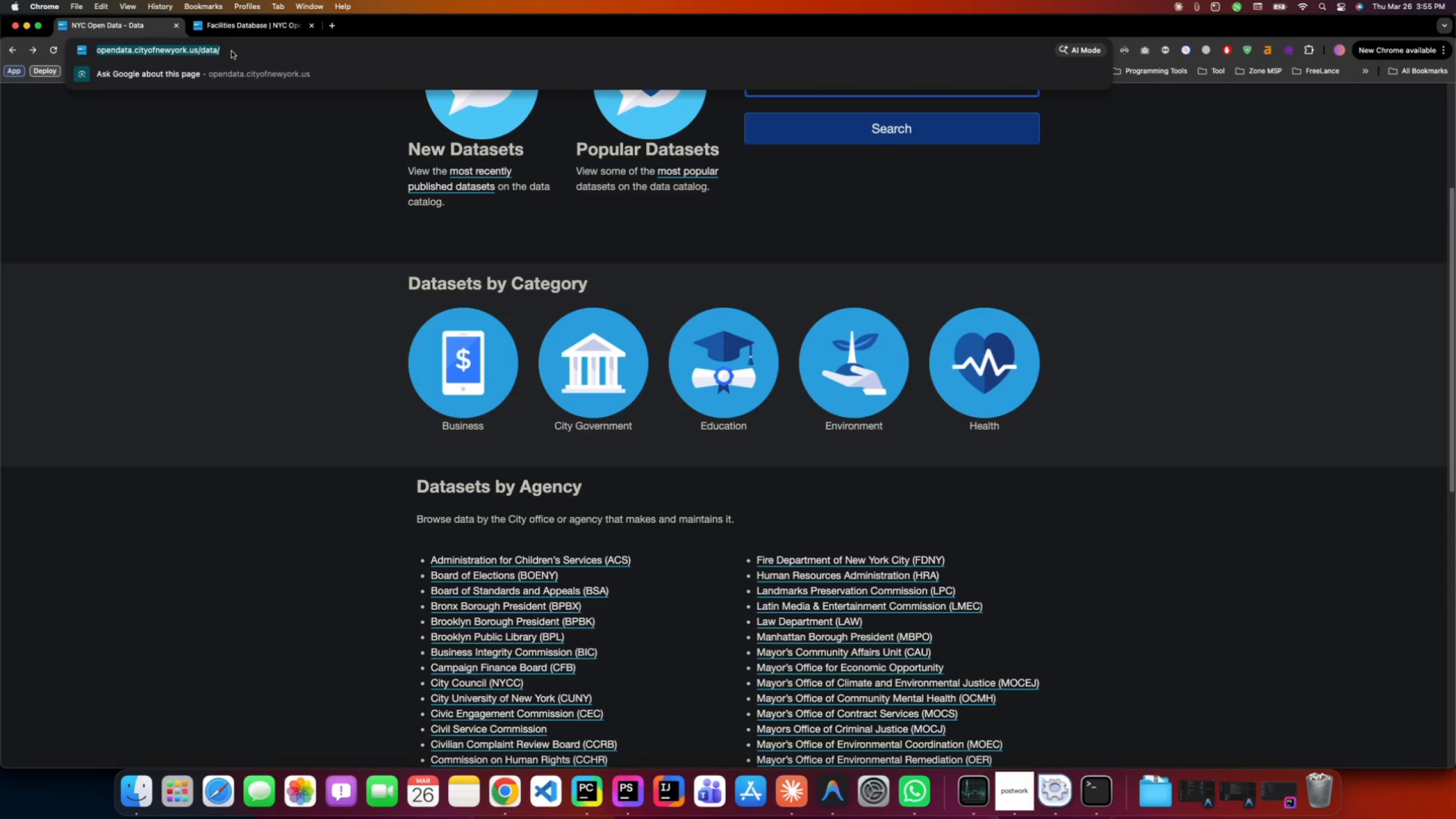 
key(Meta+C)
 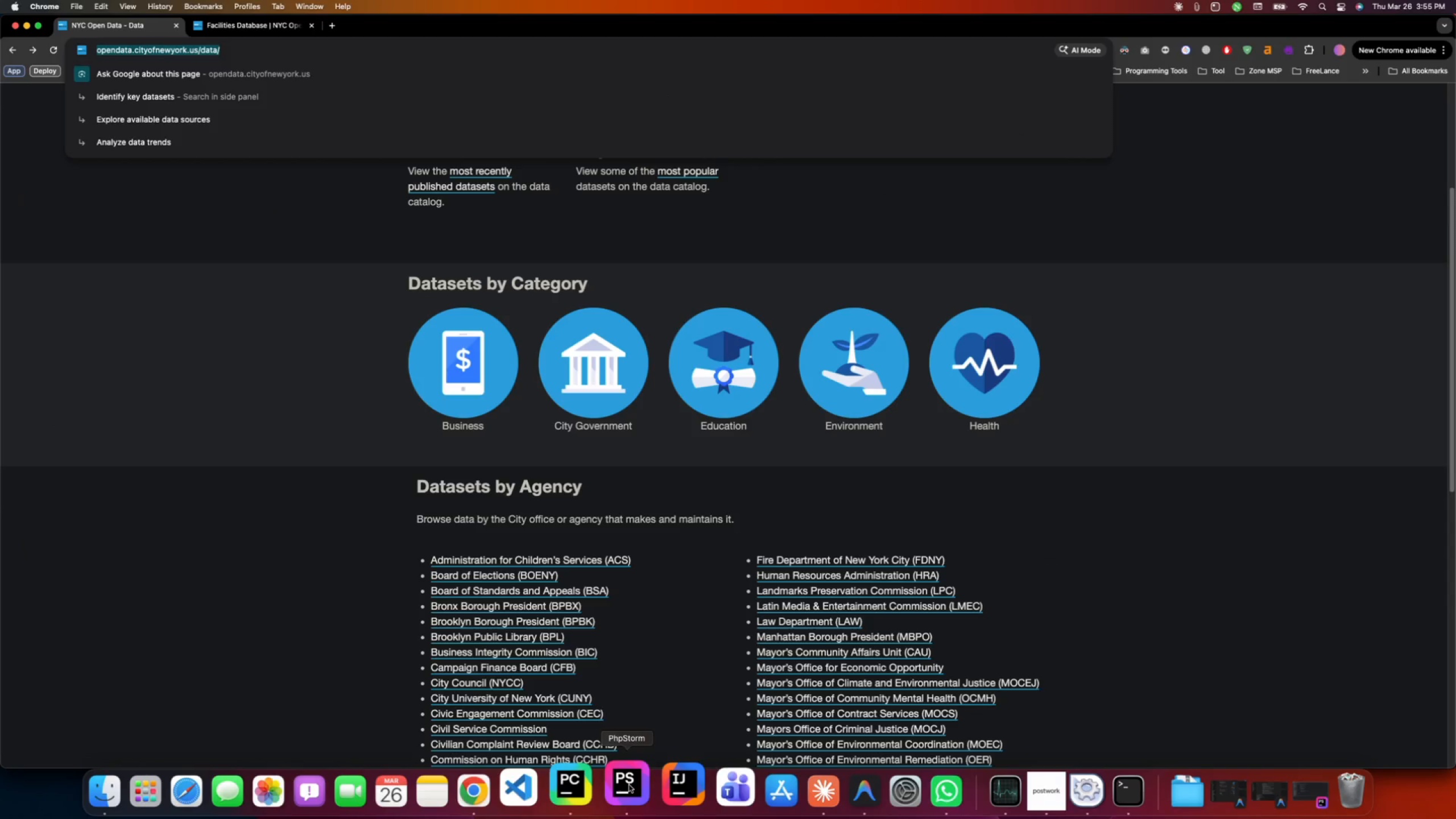 
left_click([587, 787])
 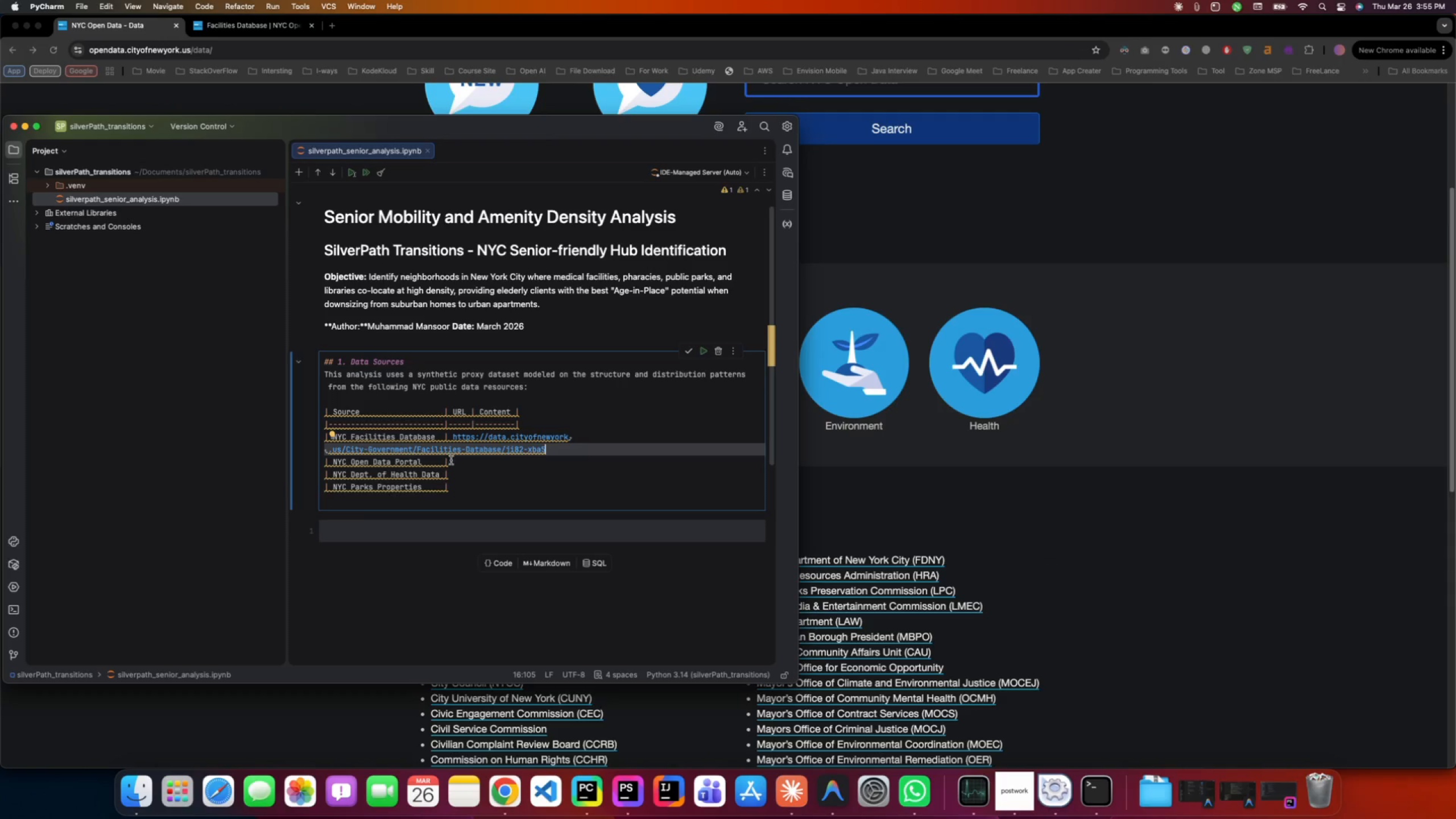 
left_click([451, 460])
 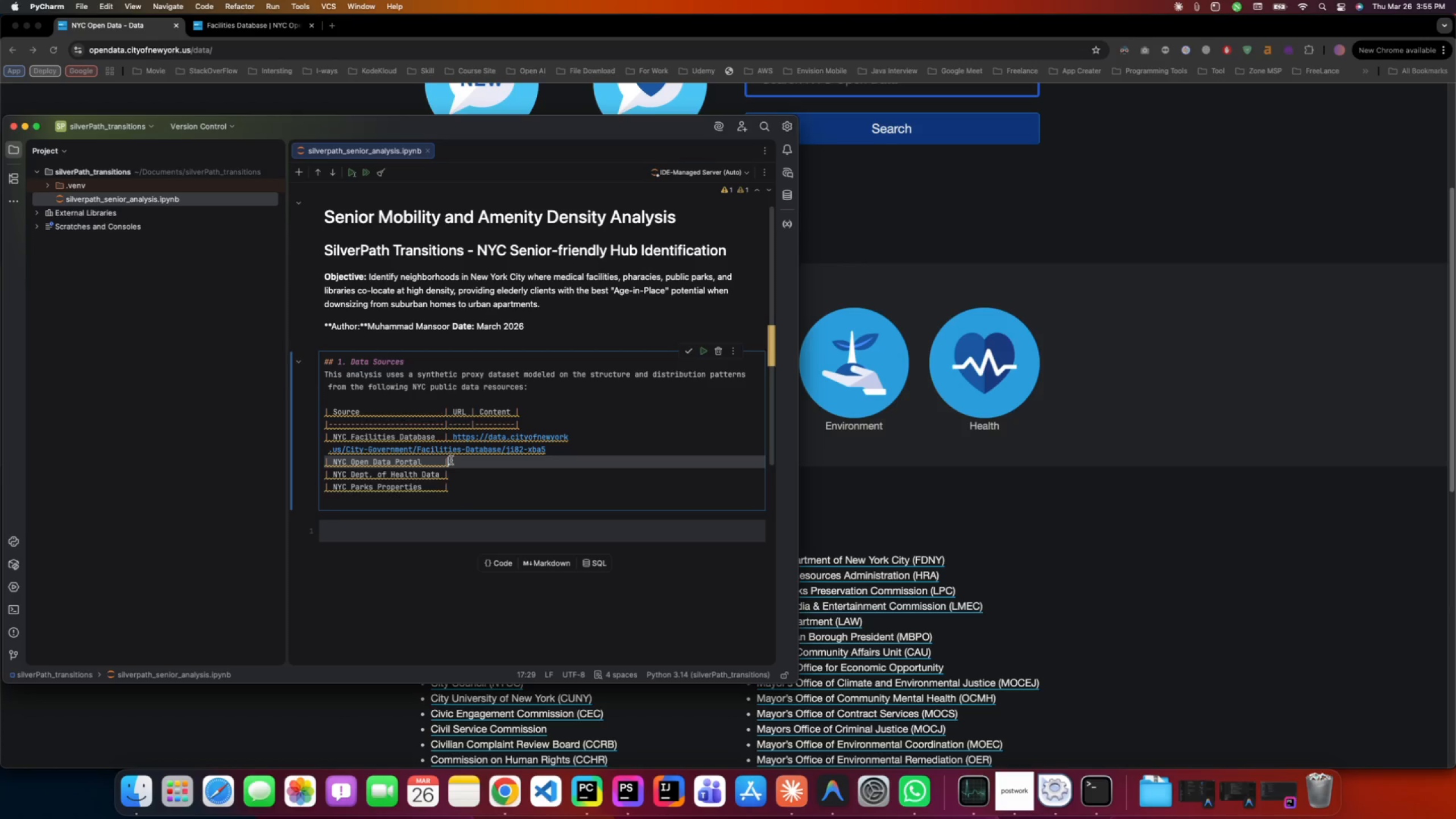 
key(Space)
 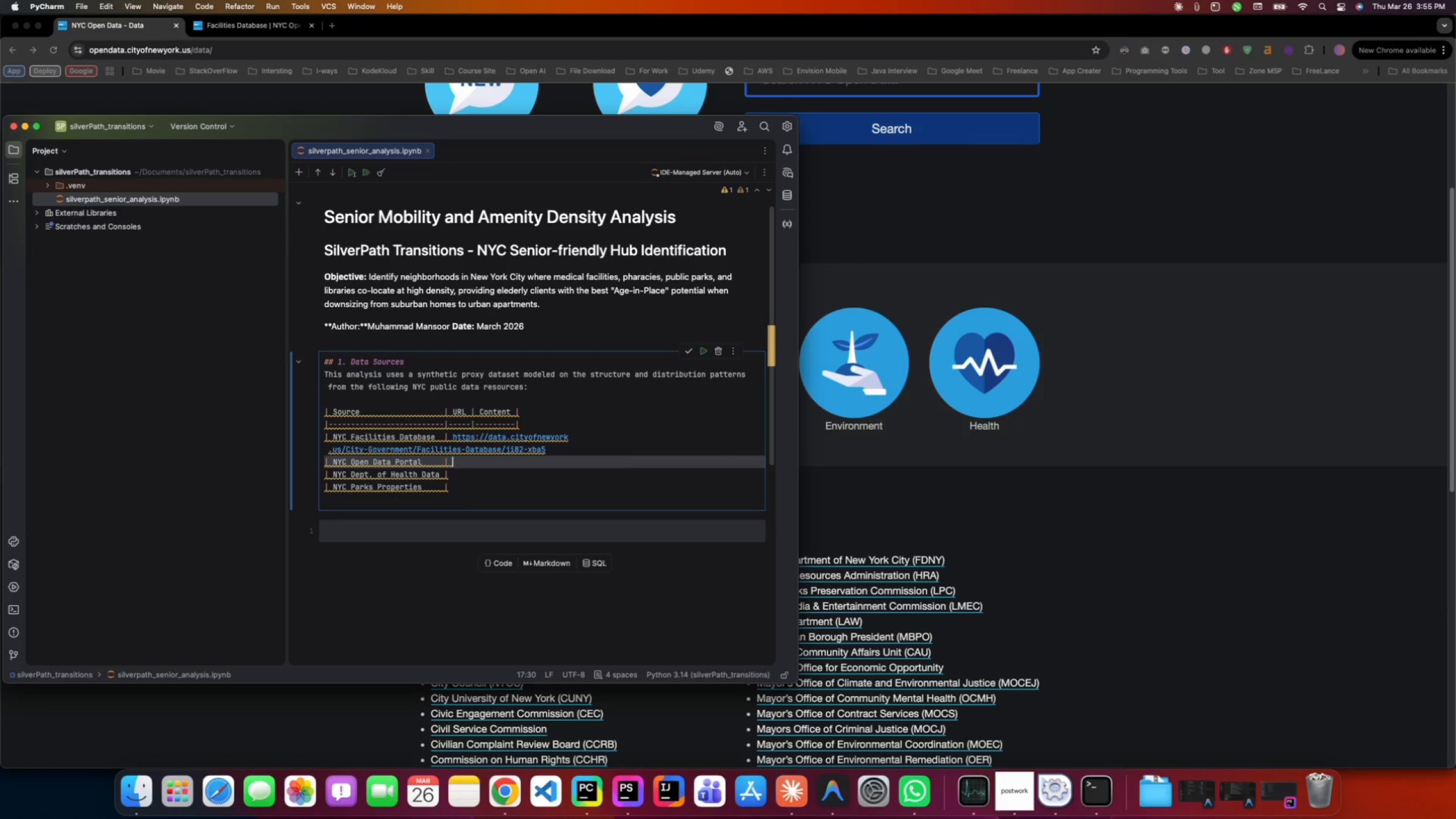 
key(Meta+V)
 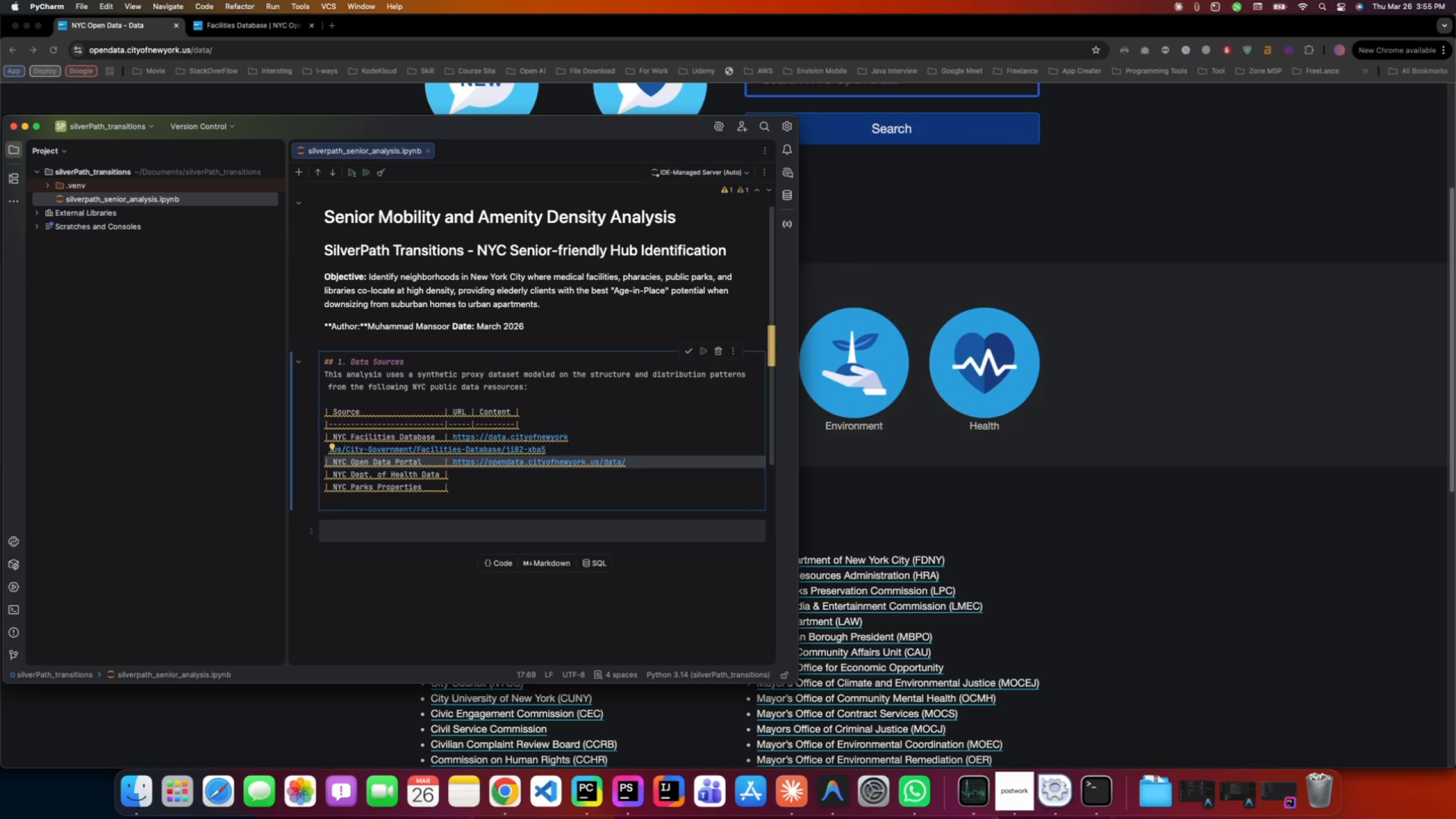 
key(ArrowDown)
 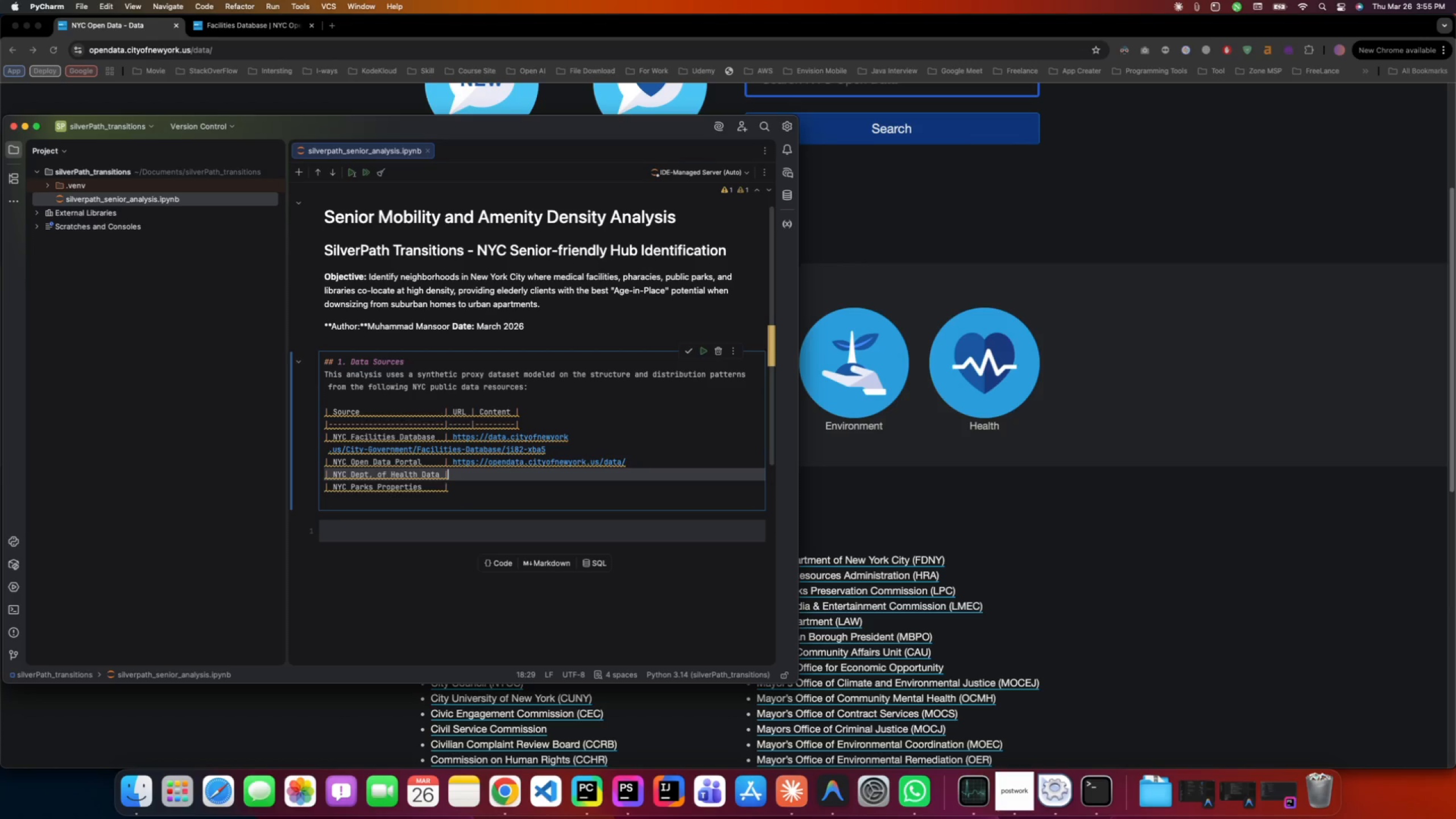 
key(Space)